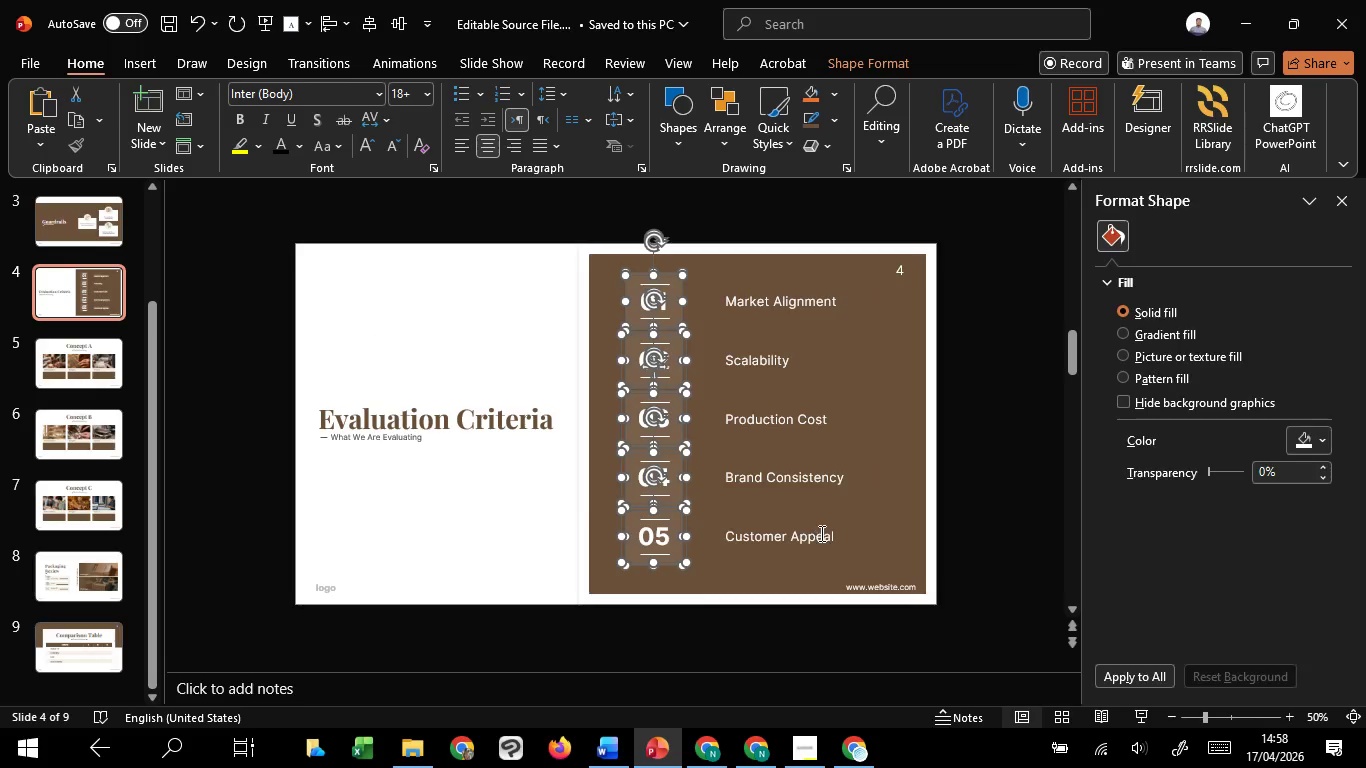 
hold_key(key=ShiftLeft, duration=1.52)
left_click([816, 471])
 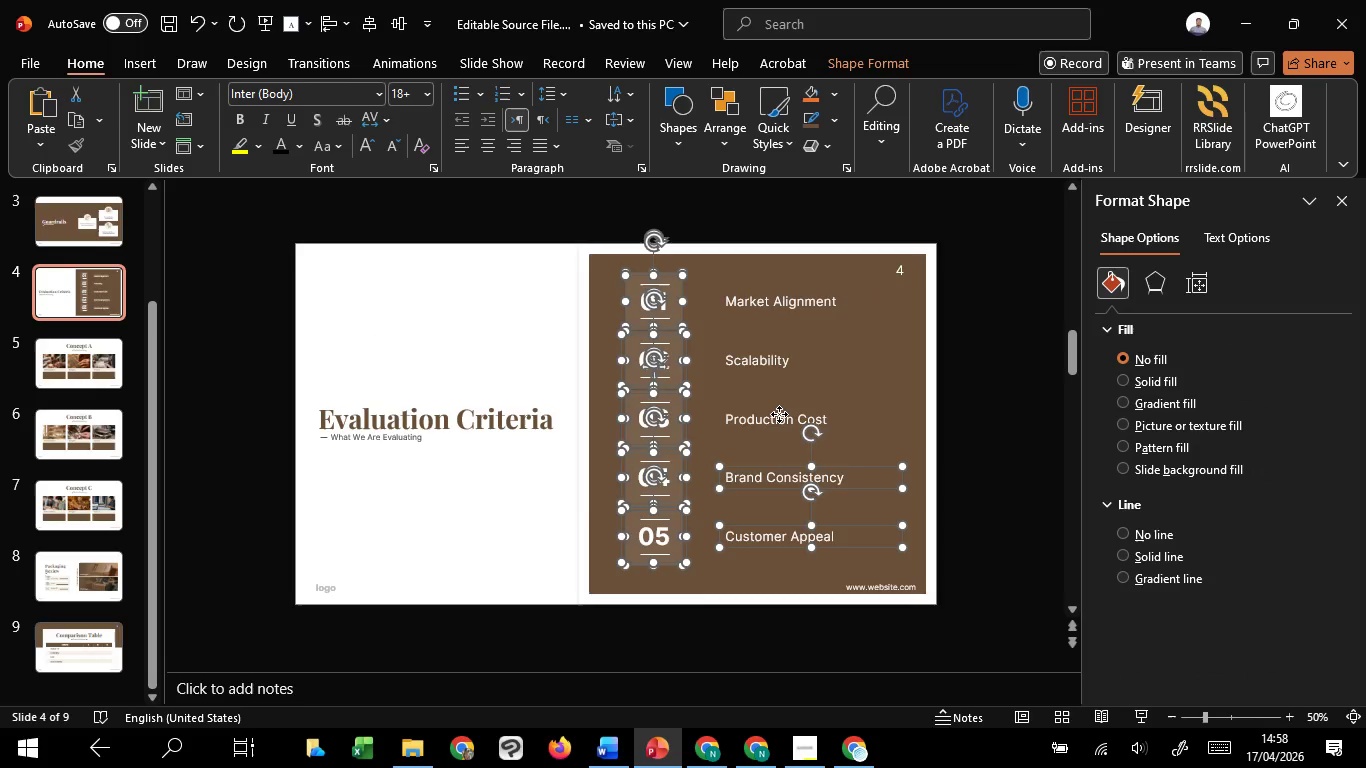 
hold_key(key=ShiftLeft, duration=1.5)
left_click([779, 414])
 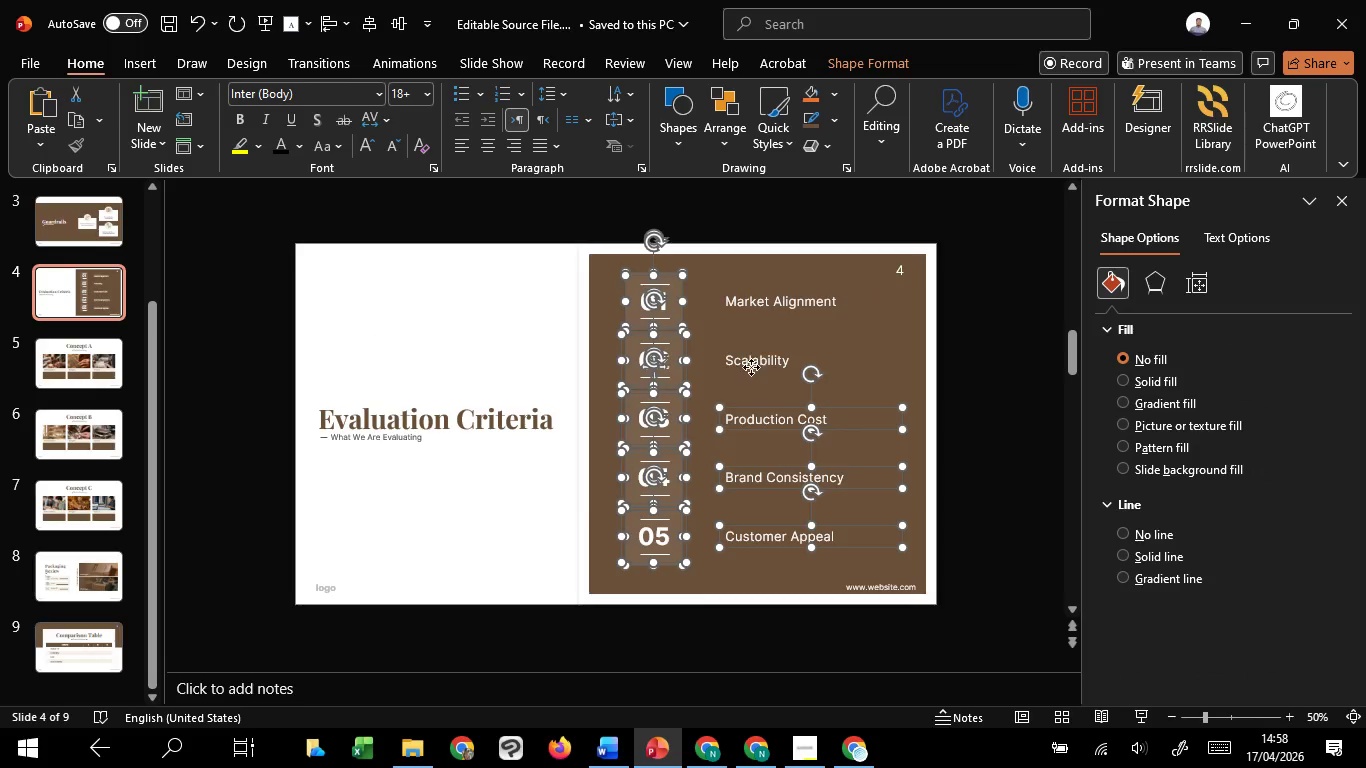 
double_click([751, 367])
 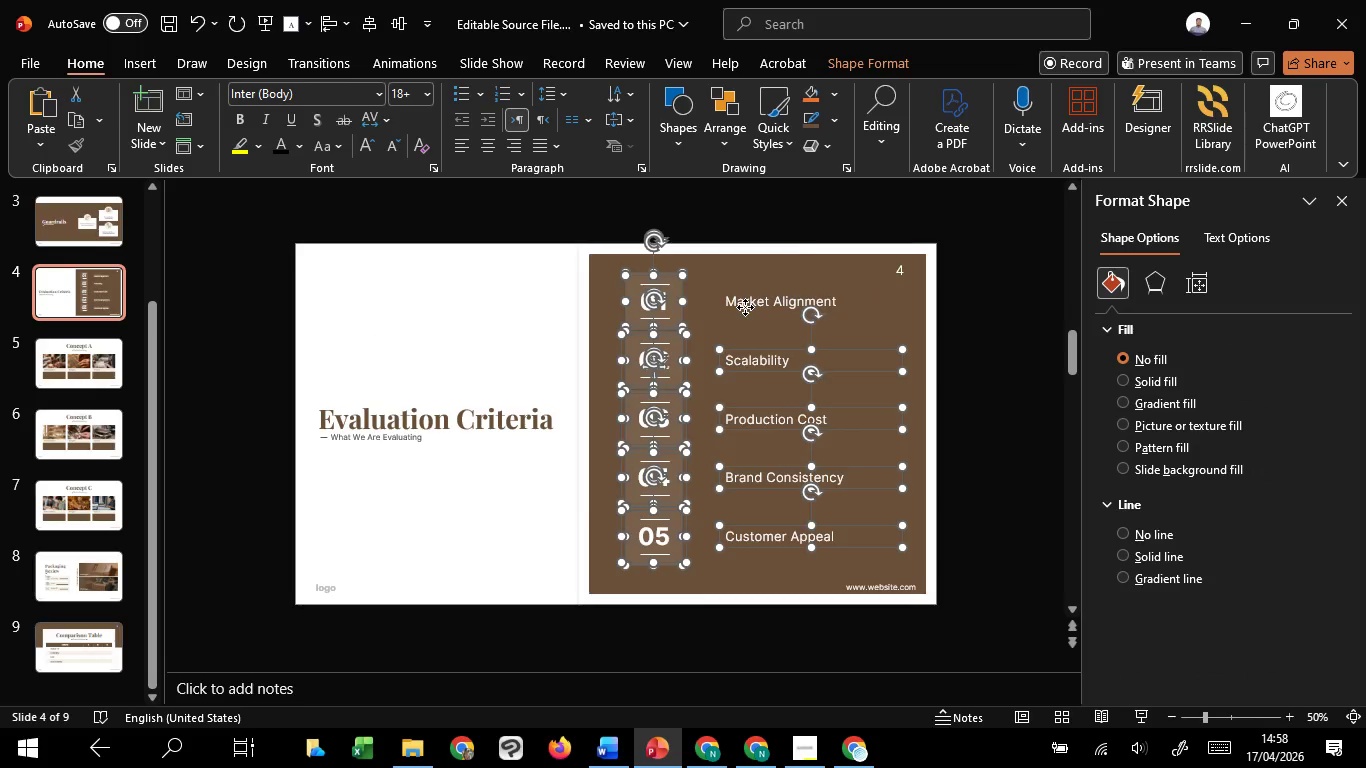 
triple_click([745, 307])
 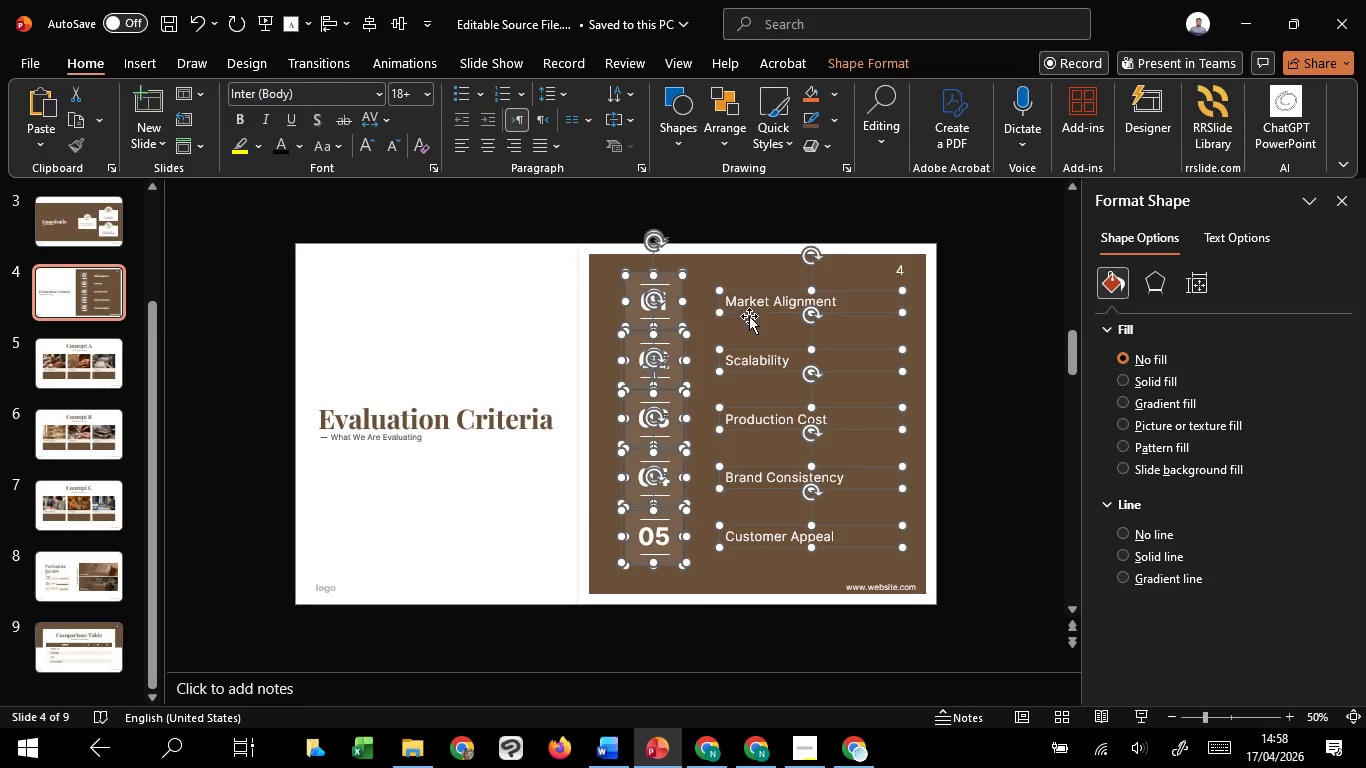 
key(Shift+ShiftLeft)
 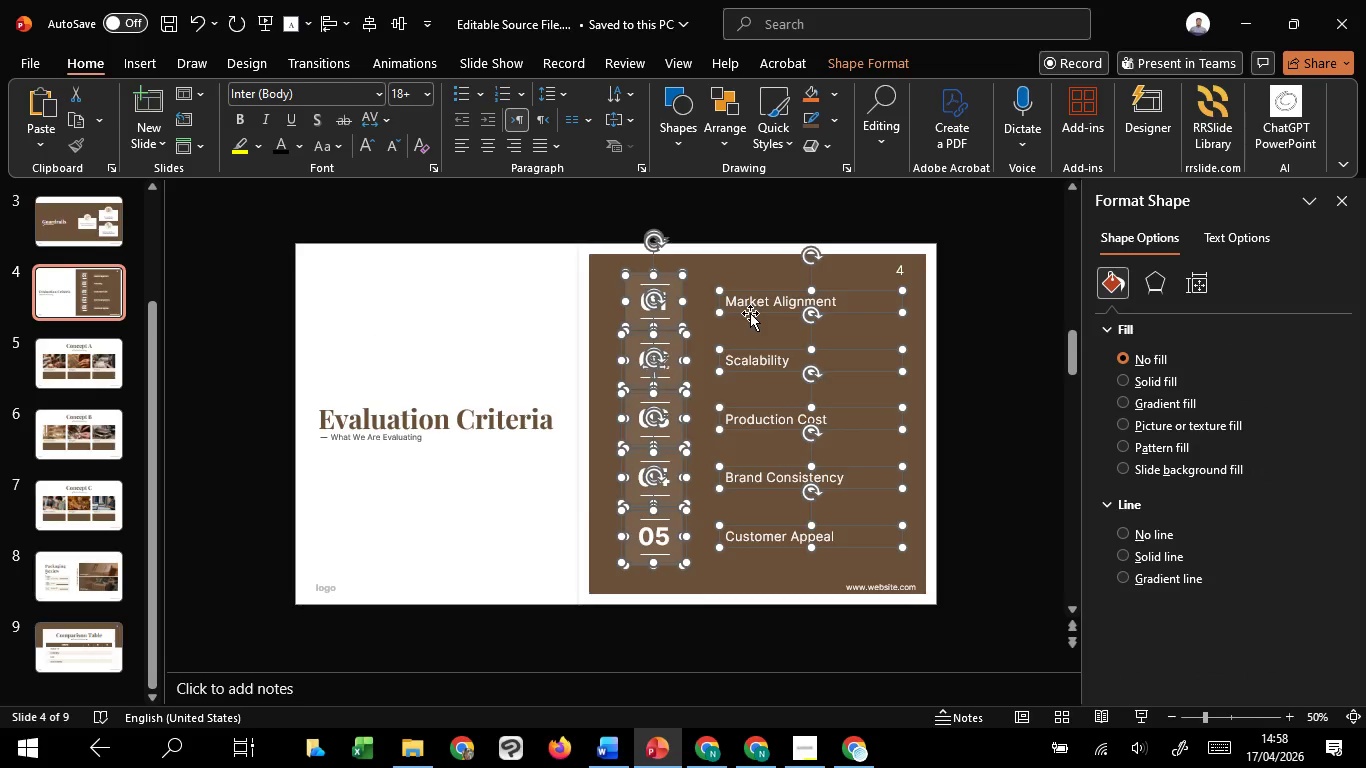 
key(Shift+ShiftLeft)
 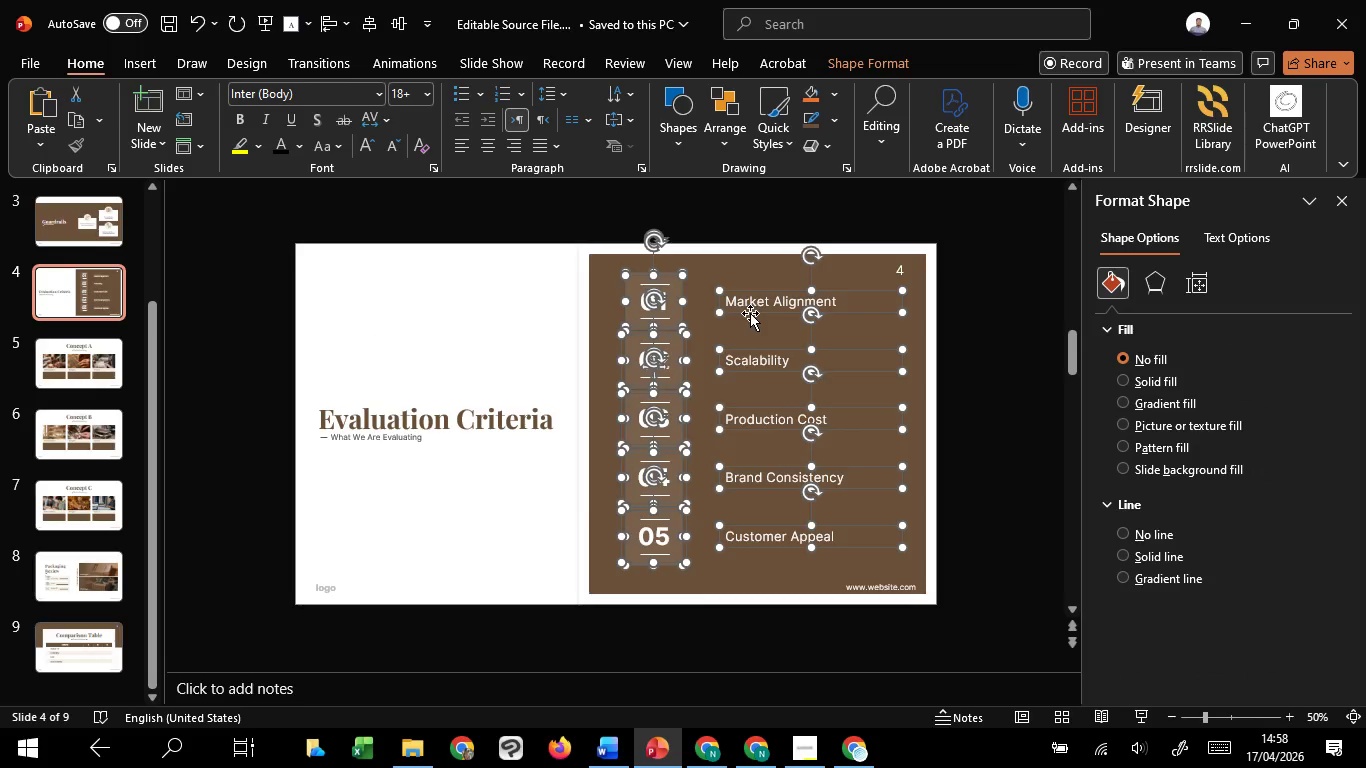 
key(Shift+ShiftLeft)
 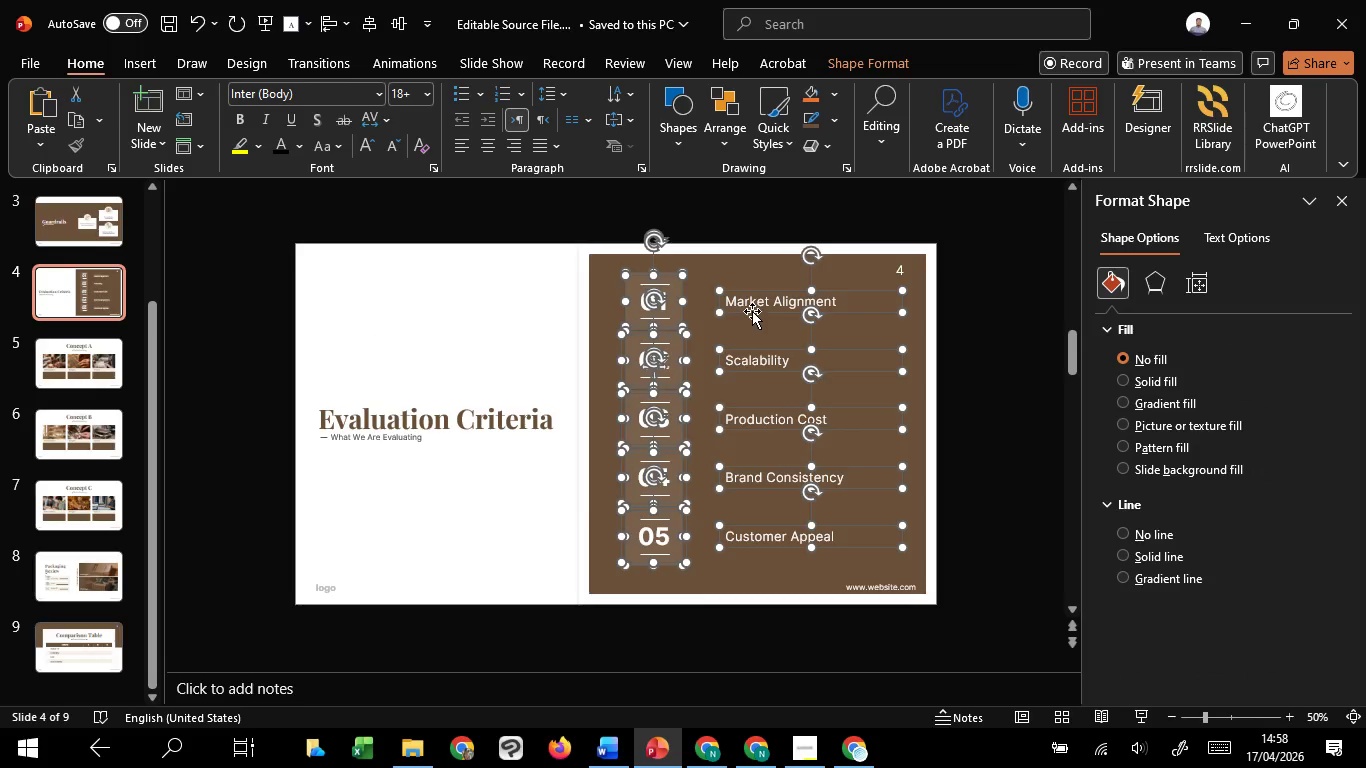 
key(Shift+ShiftLeft)
 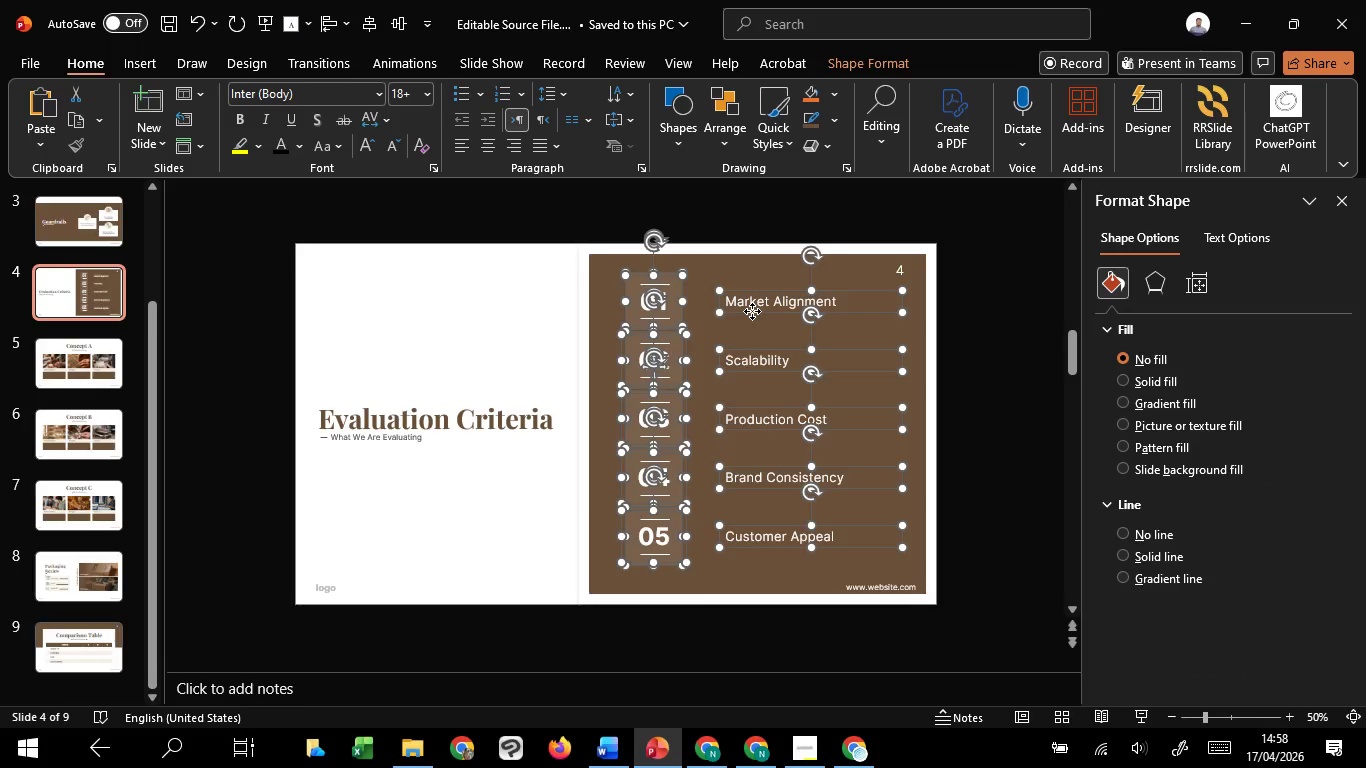 
left_click_drag(start_coordinate=[752, 311], to_coordinate=[754, 319])
 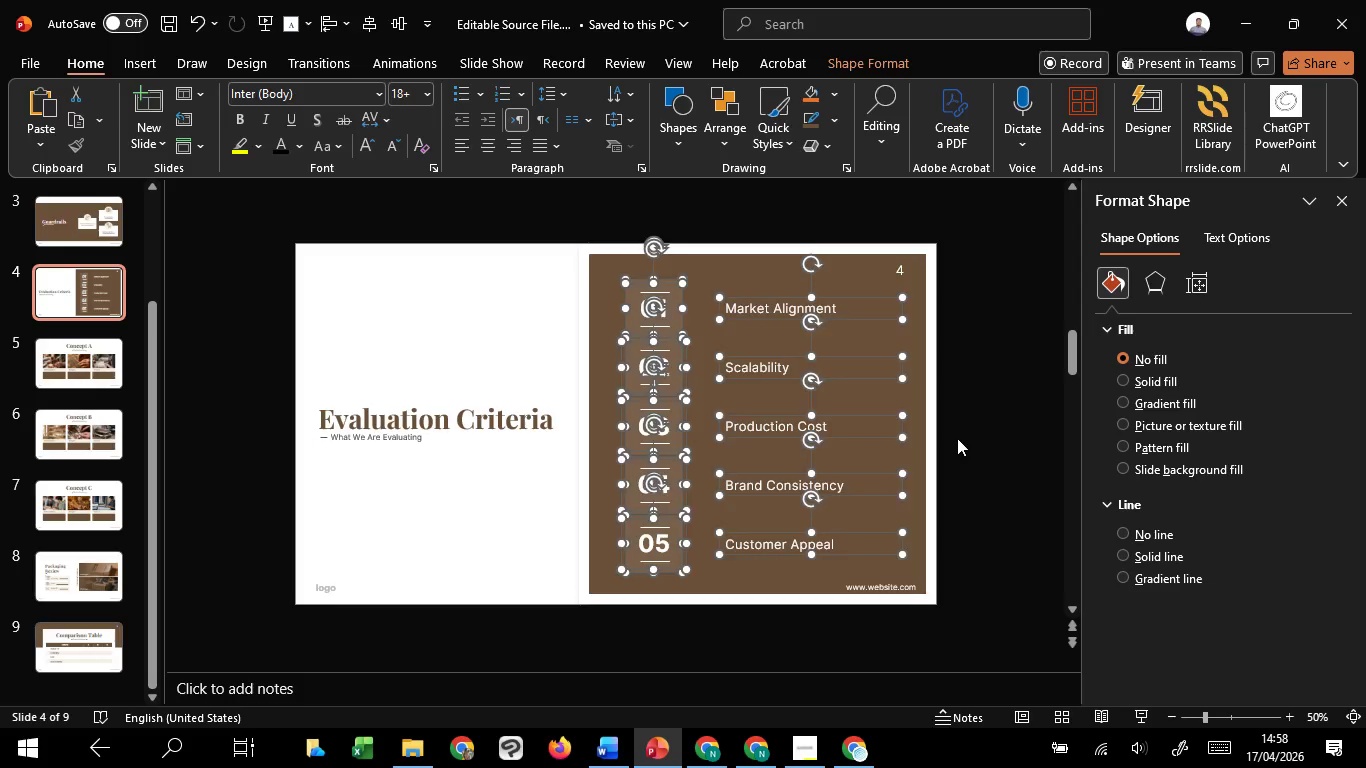 
hold_key(key=ShiftLeft, duration=1.52)
 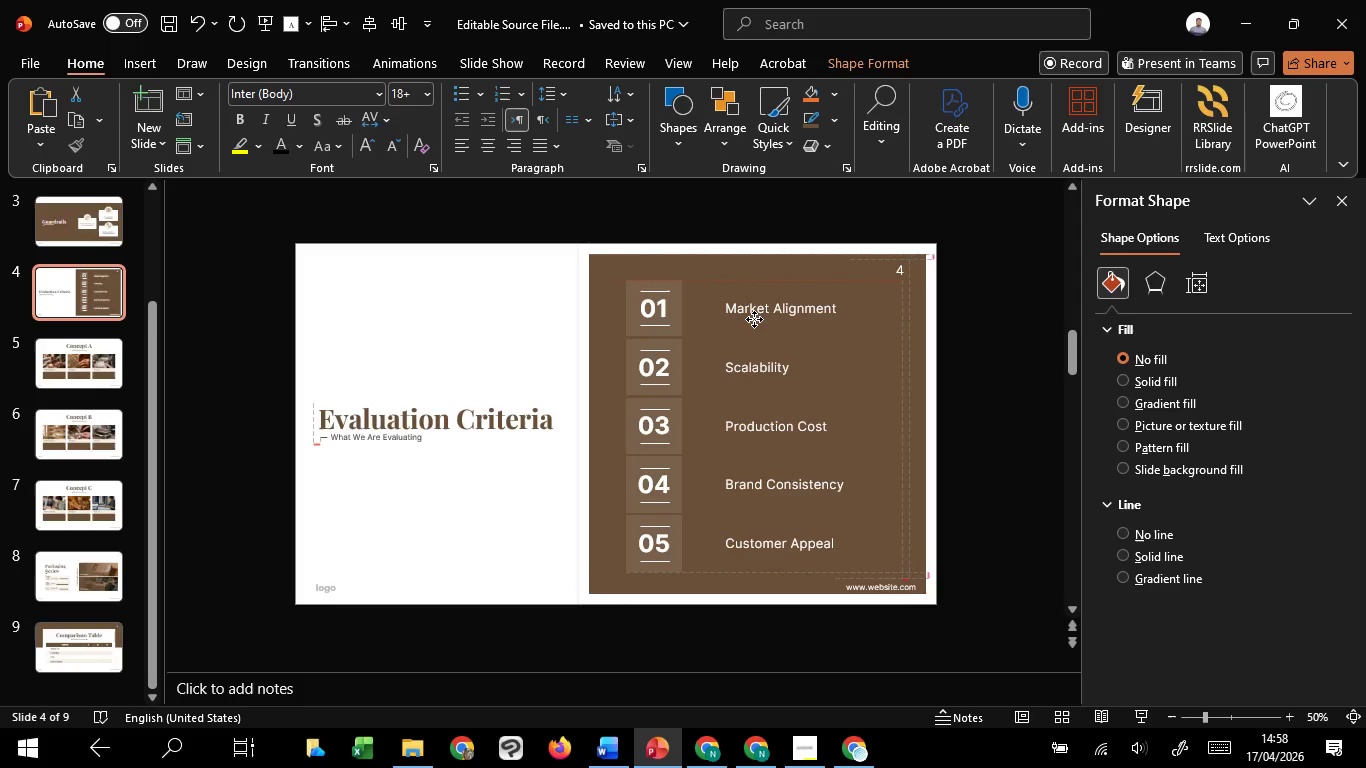 
hold_key(key=ShiftLeft, duration=1.2)
 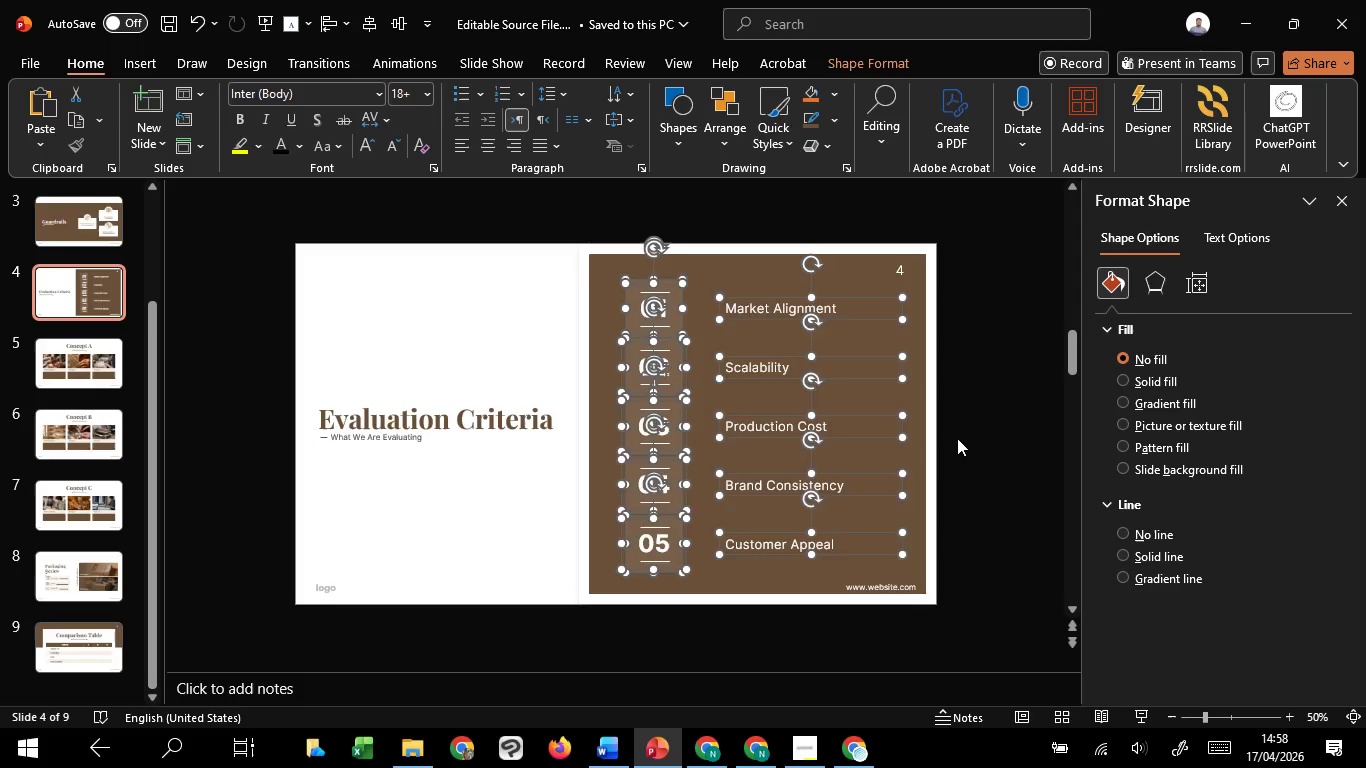 
left_click([957, 438])
 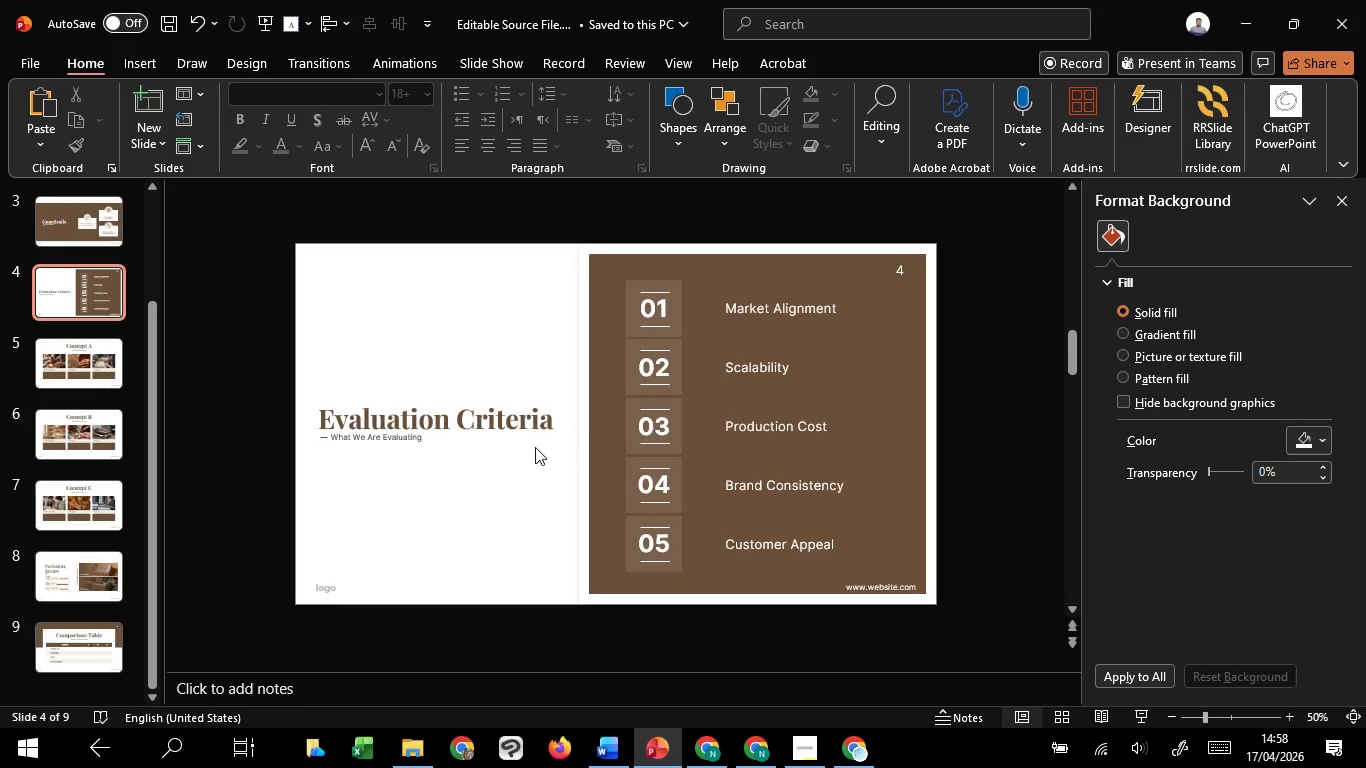 
left_click_drag(start_coordinate=[532, 447], to_coordinate=[703, 587])
 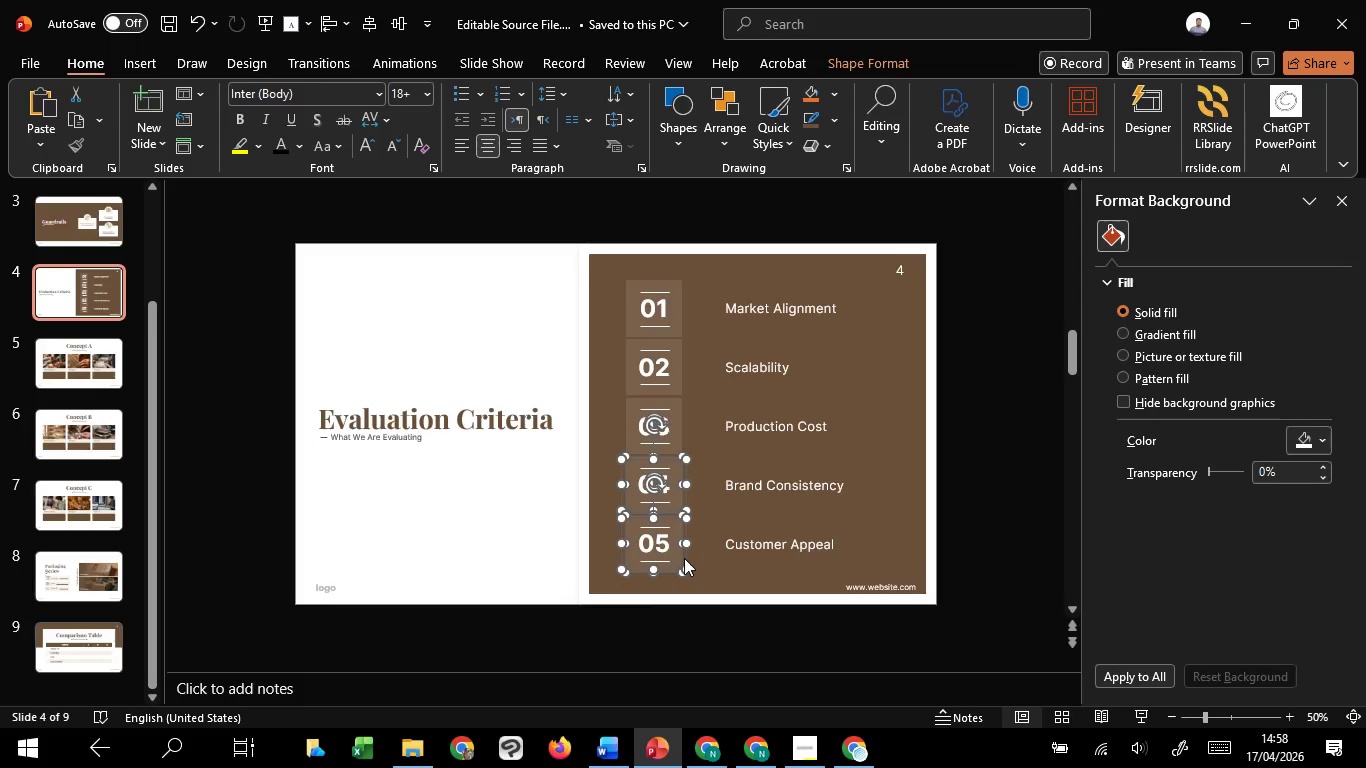 
hold_key(key=ShiftLeft, duration=1.39)
left_click_drag(start_coordinate=[678, 551], to_coordinate=[678, 556])
 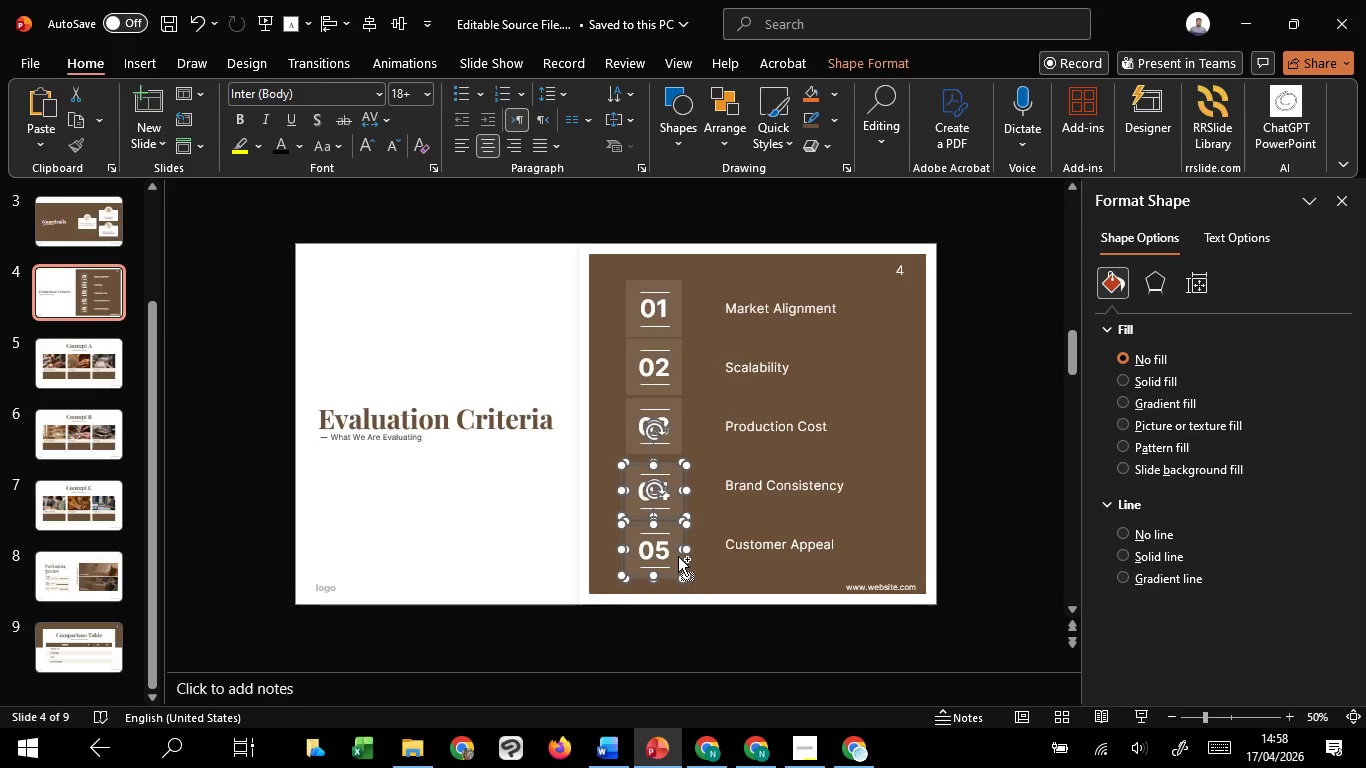 
hold_key(key=ControlLeft, duration=0.72)
scroll: coordinate [678, 556], scroll_direction: up, amount: 2.0
 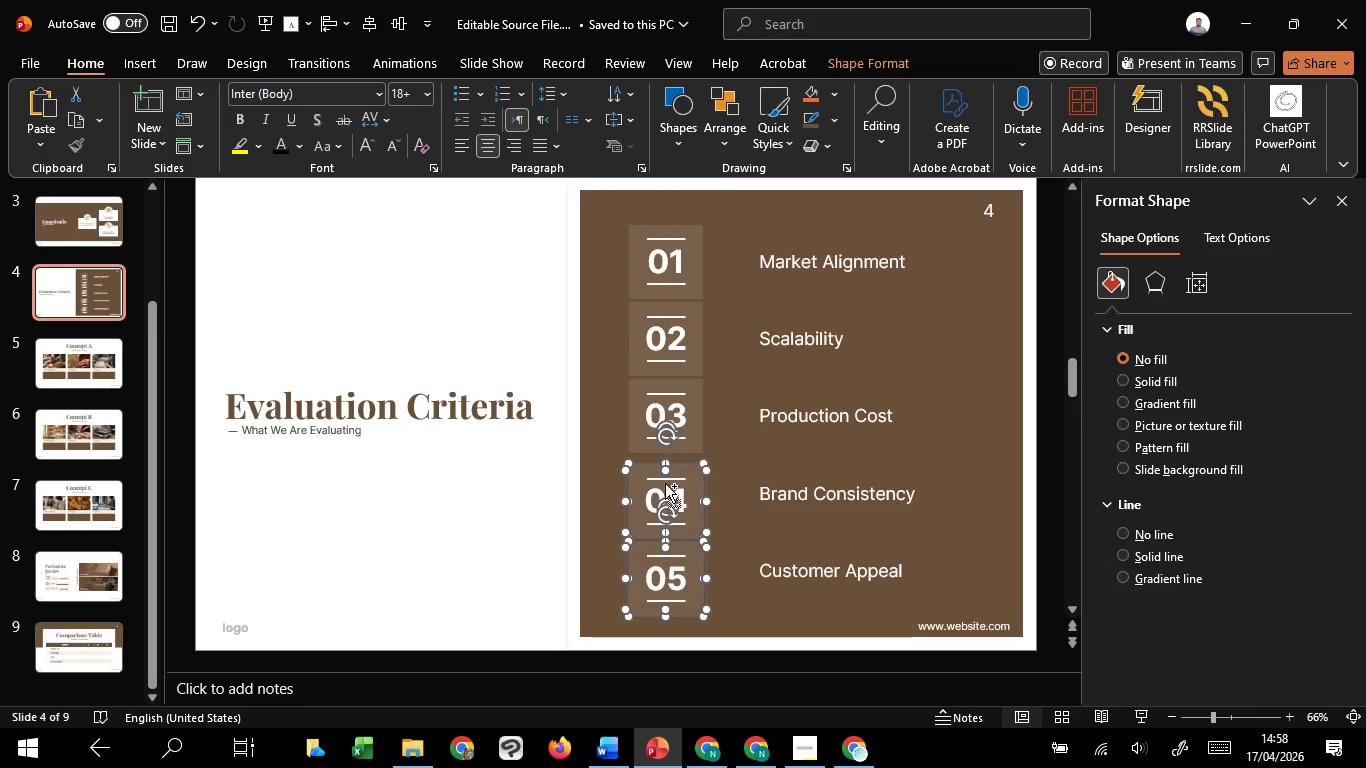 
hold_key(key=ShiftLeft, duration=1.51)
left_click_drag(start_coordinate=[690, 478], to_coordinate=[695, 470])
 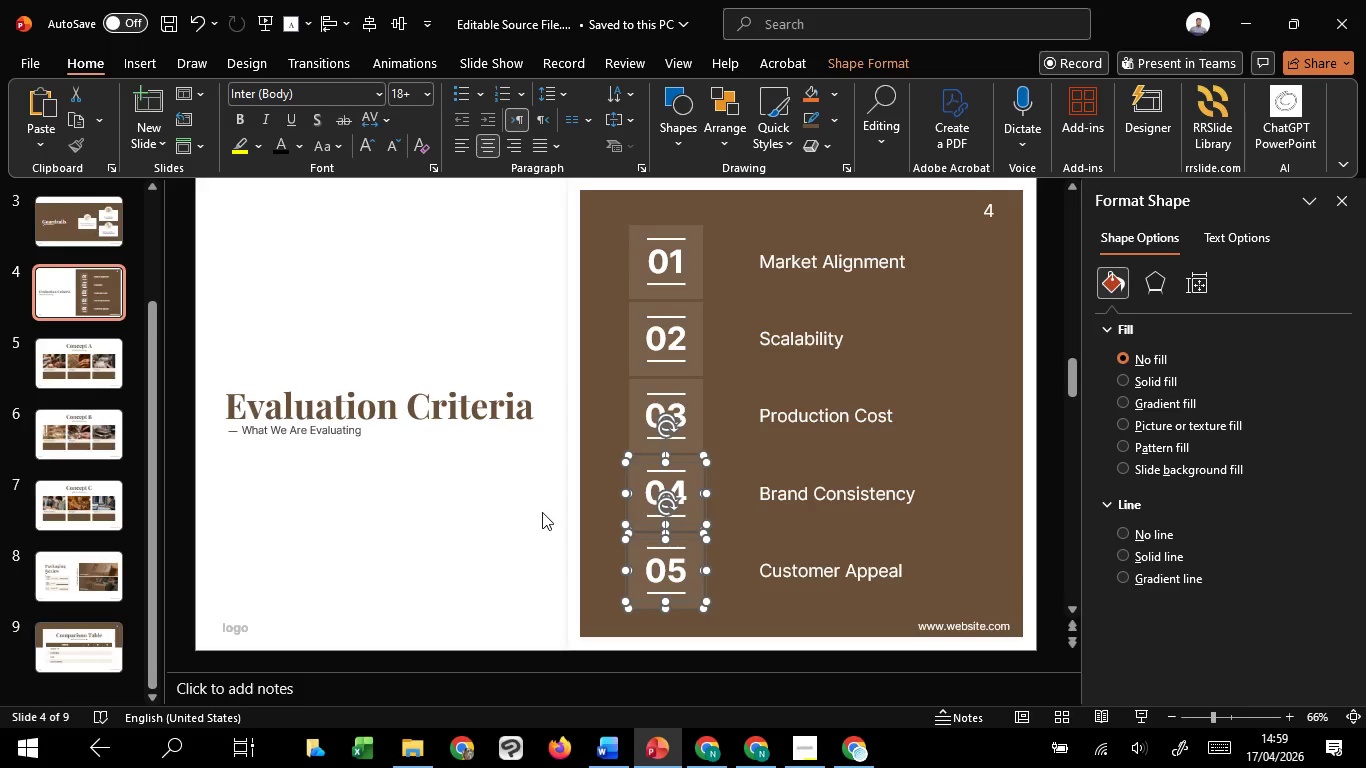 
hold_key(key=ShiftLeft, duration=1.5)
 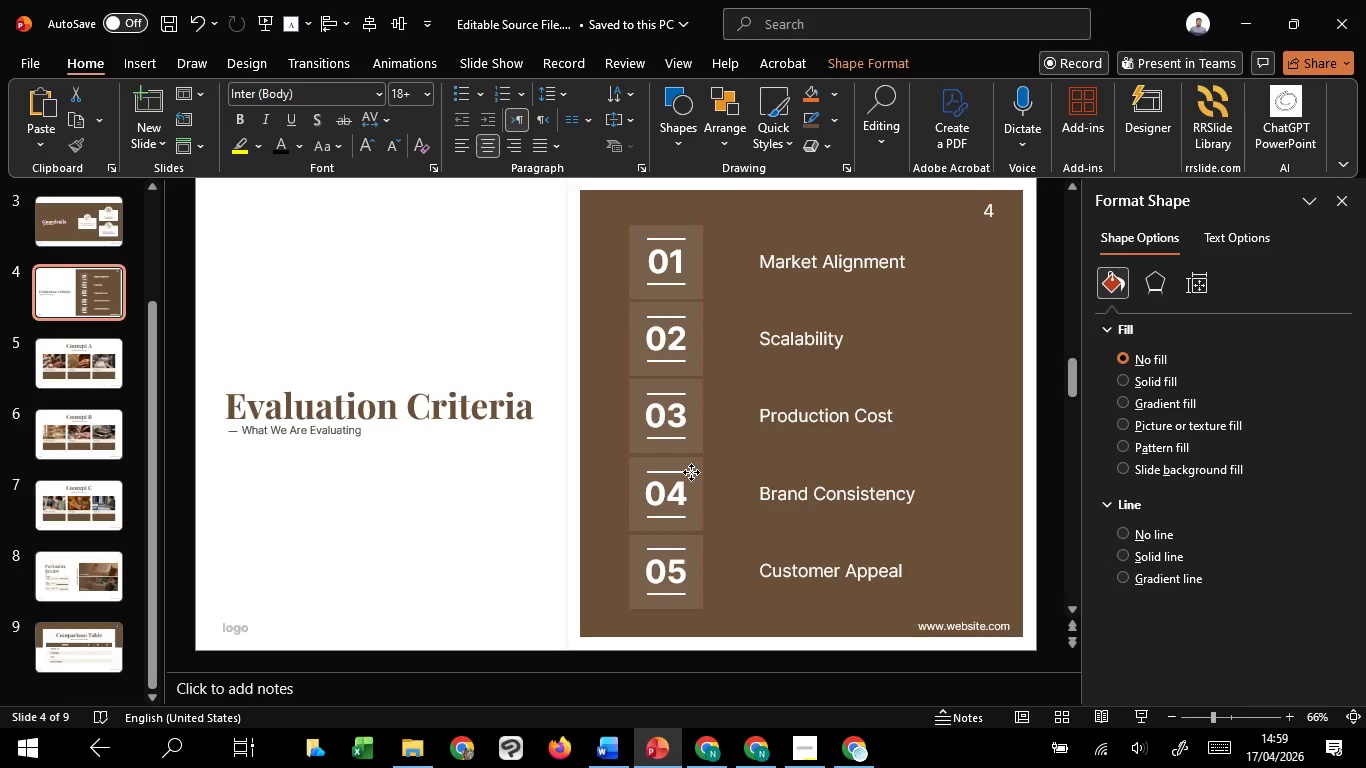 
hold_key(key=ShiftLeft, duration=1.5)
 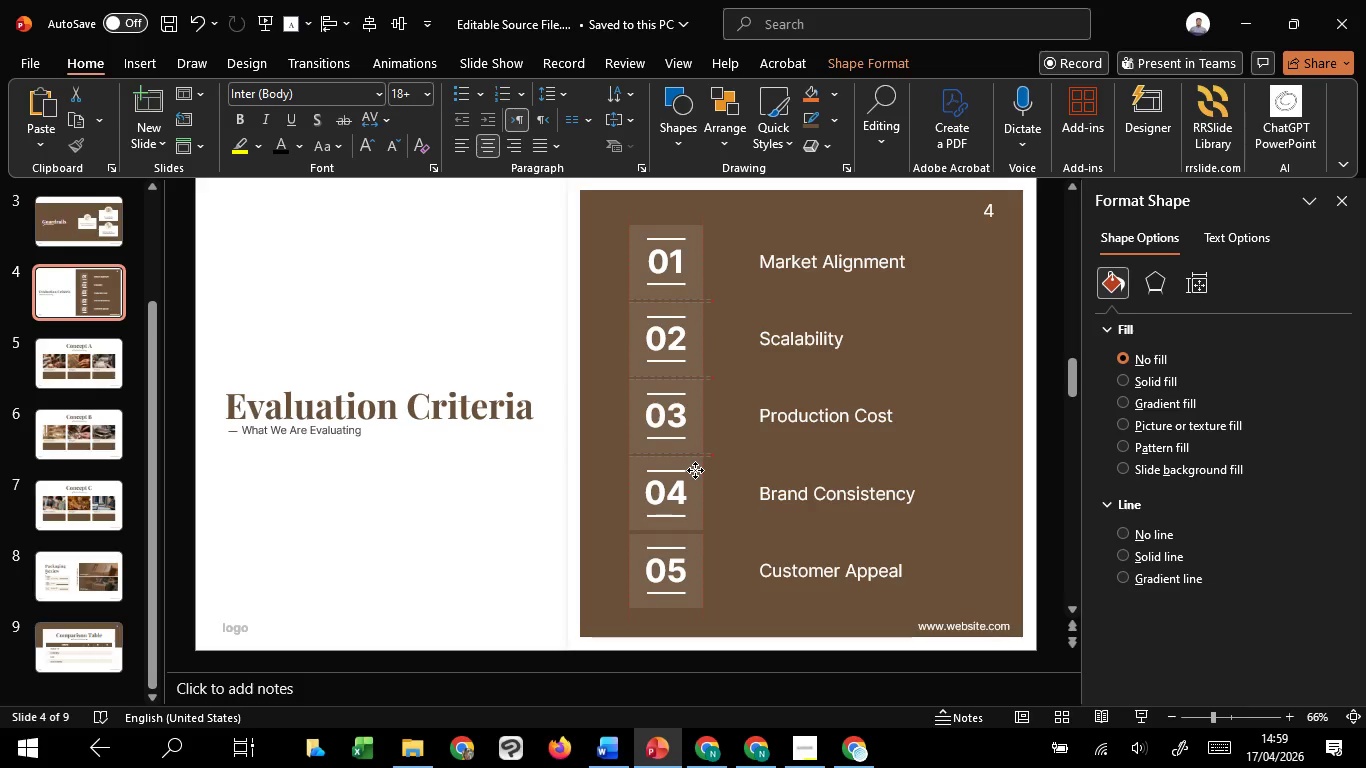 
hold_key(key=ShiftLeft, duration=1.16)
 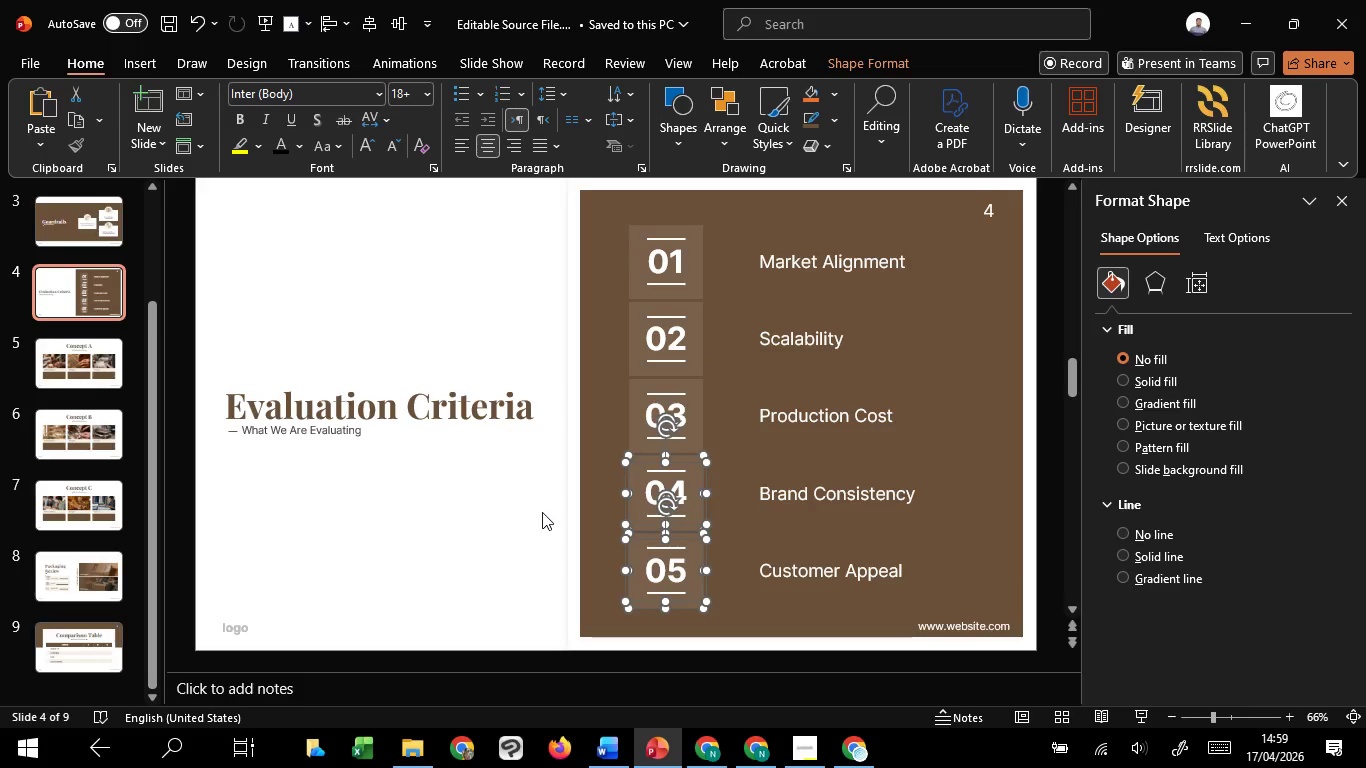 
left_click([542, 512])
 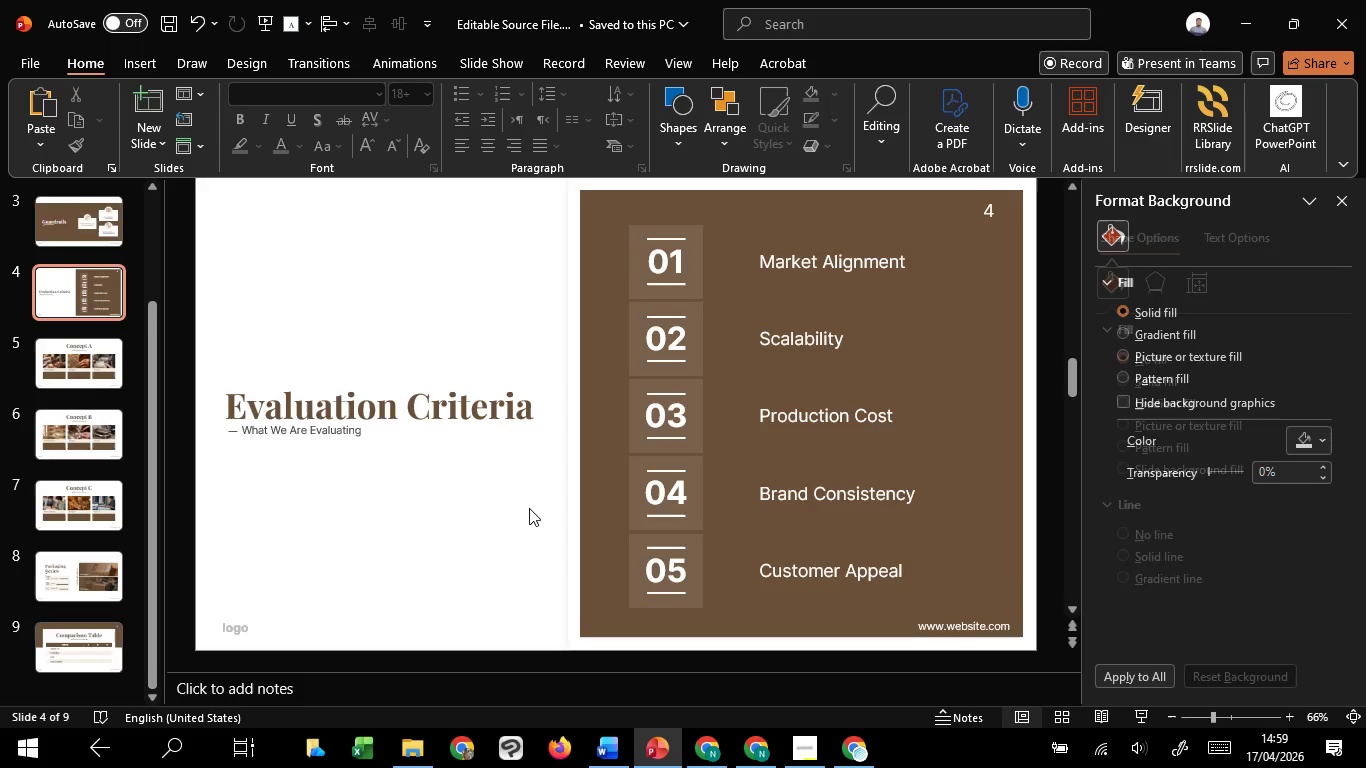 
left_click_drag(start_coordinate=[529, 508], to_coordinate=[717, 615])
 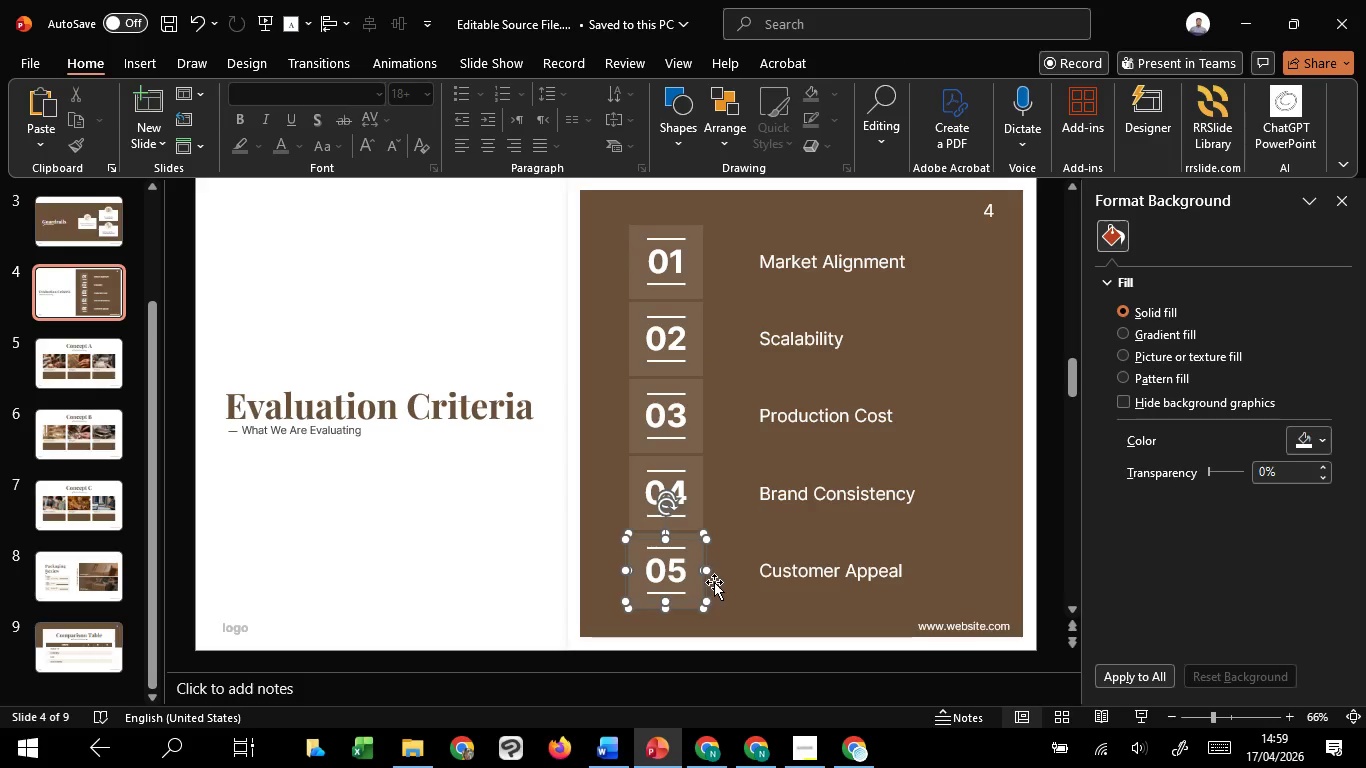 
hold_key(key=ShiftLeft, duration=1.52)
 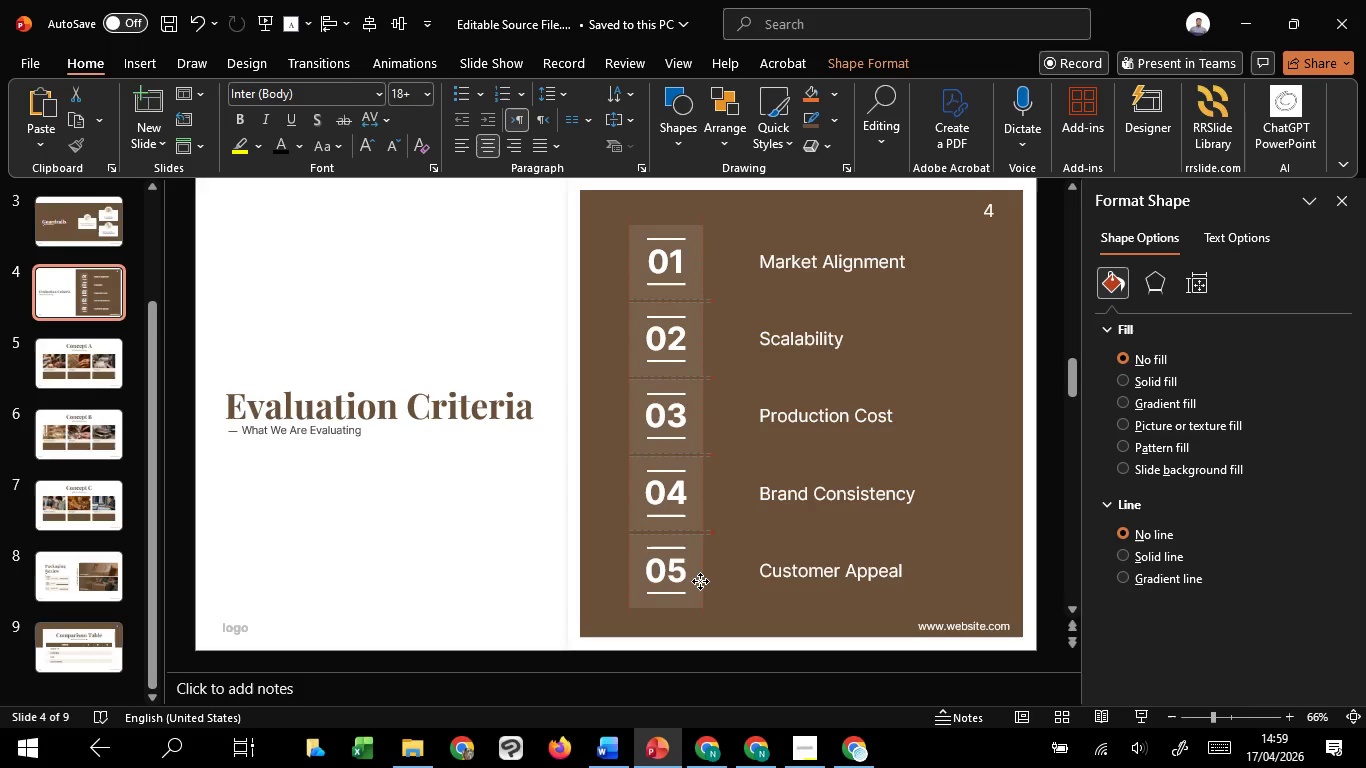 
hold_key(key=ShiftLeft, duration=1.53)
 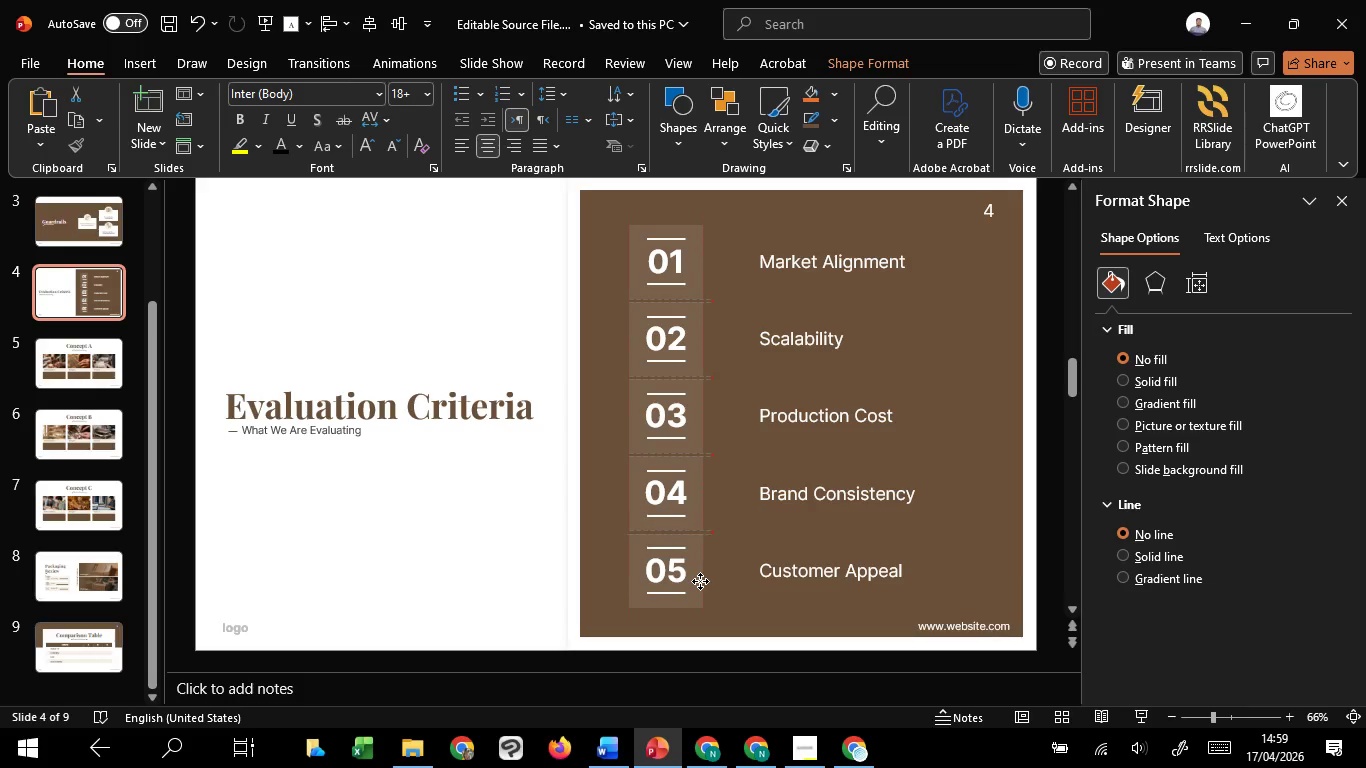 
hold_key(key=ShiftLeft, duration=1.52)
 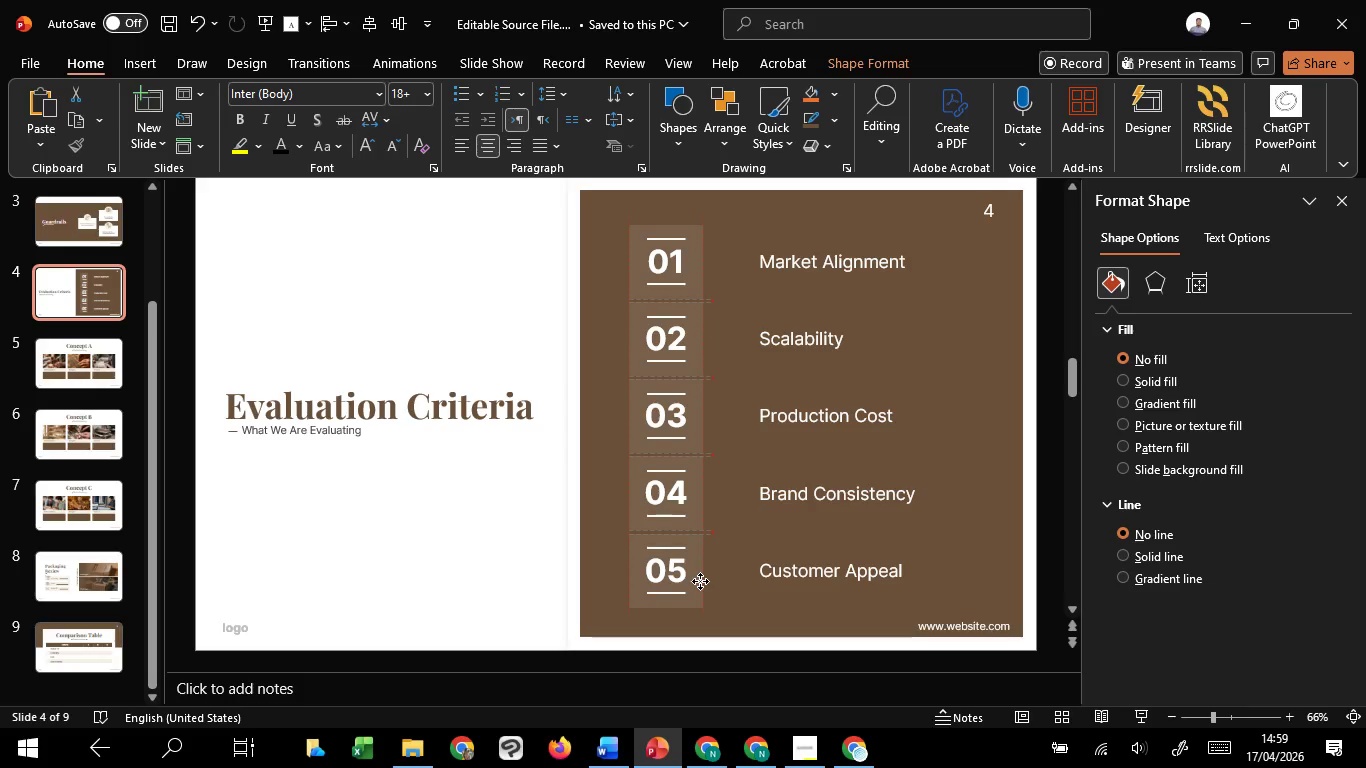 
hold_key(key=ShiftLeft, duration=1.3)
left_click([700, 581])
 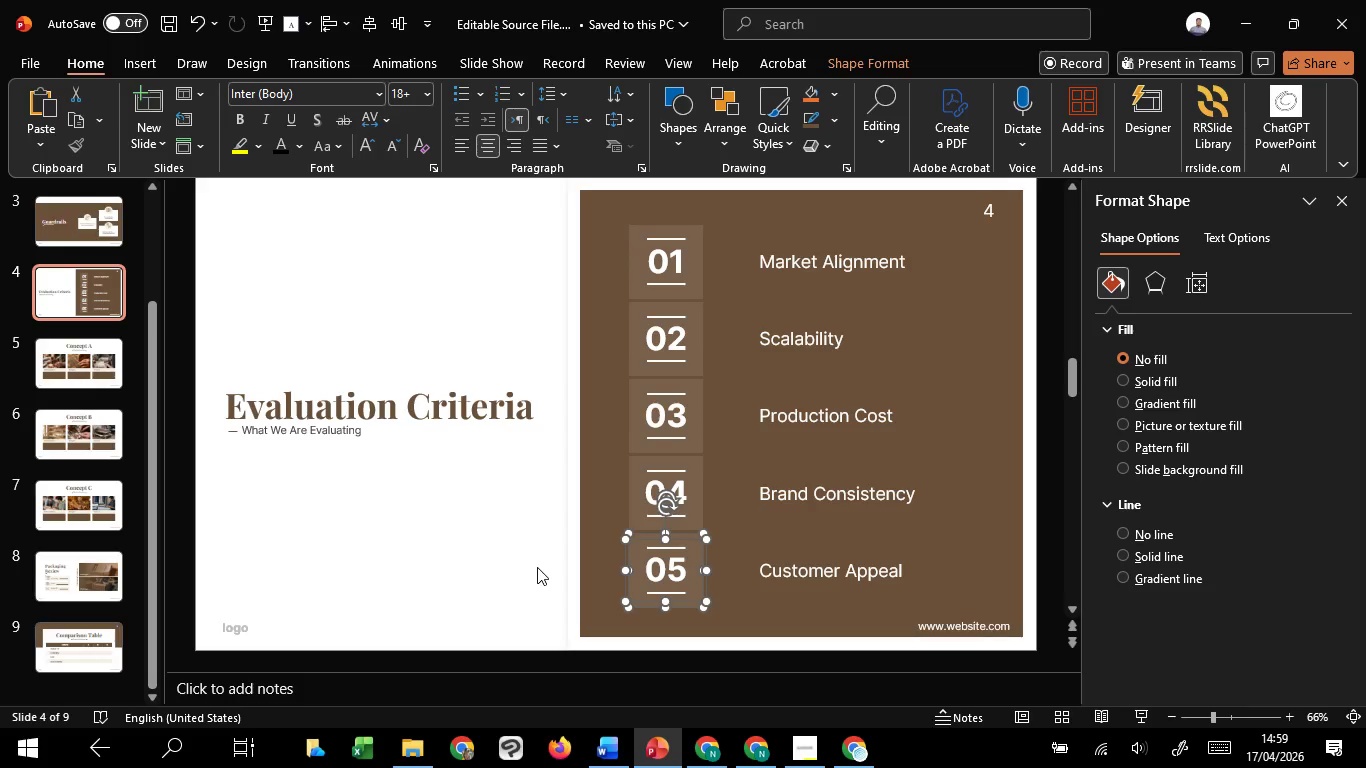 
left_click([537, 567])
 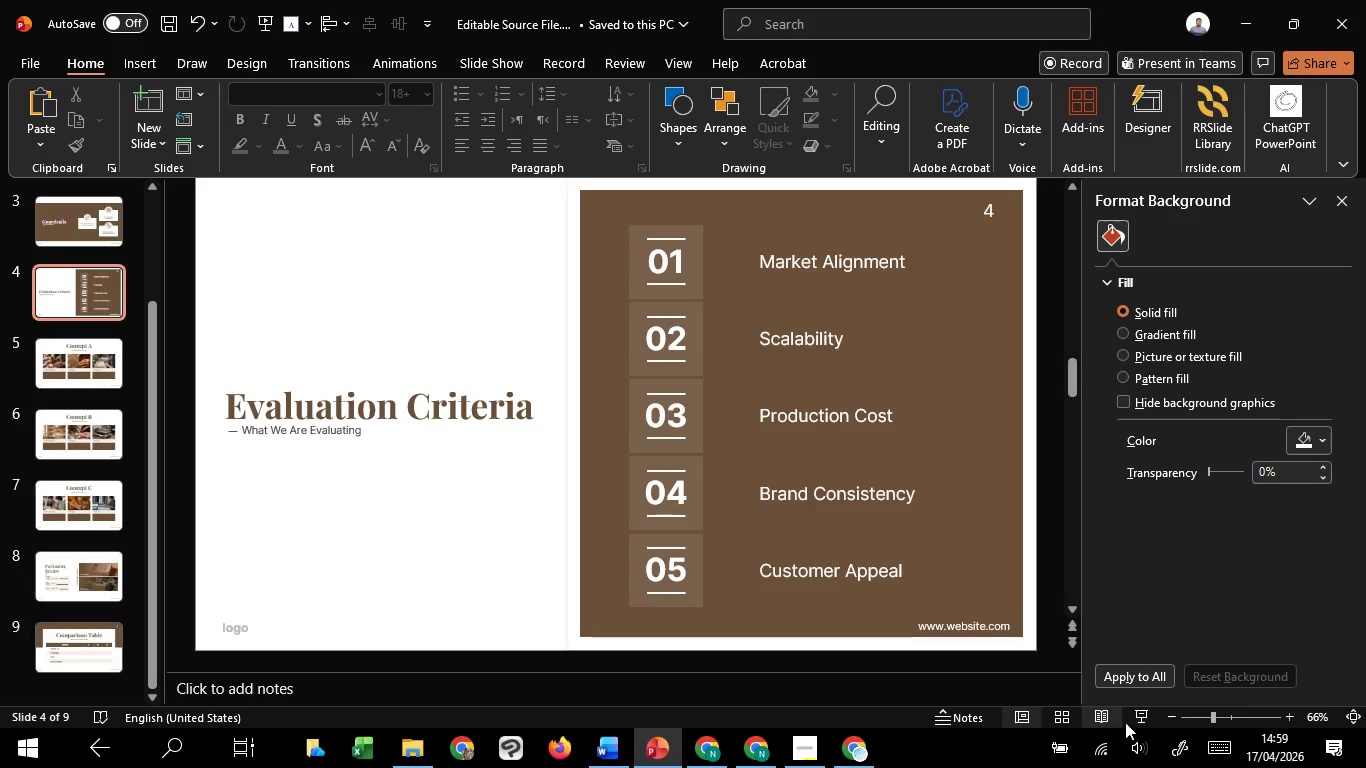 
left_click([1130, 720])
 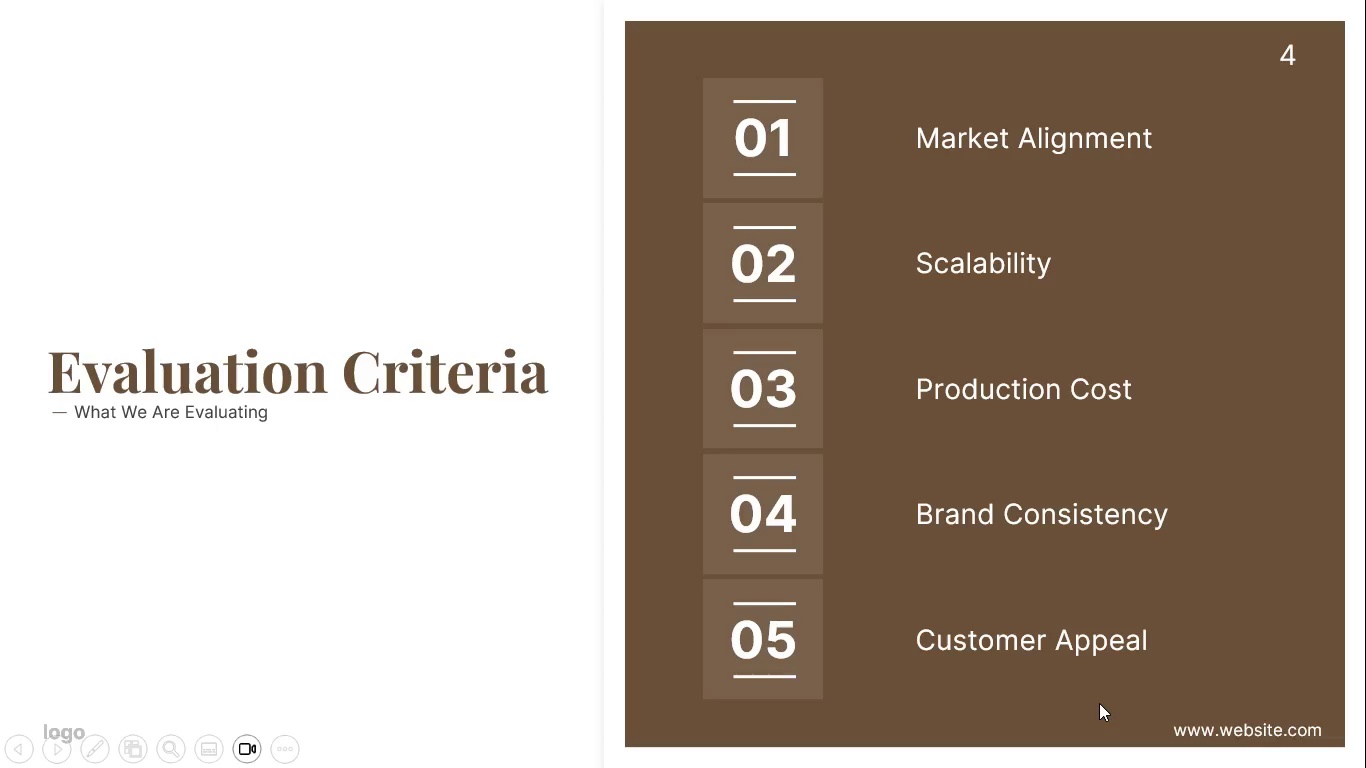 
wait(7.39)
 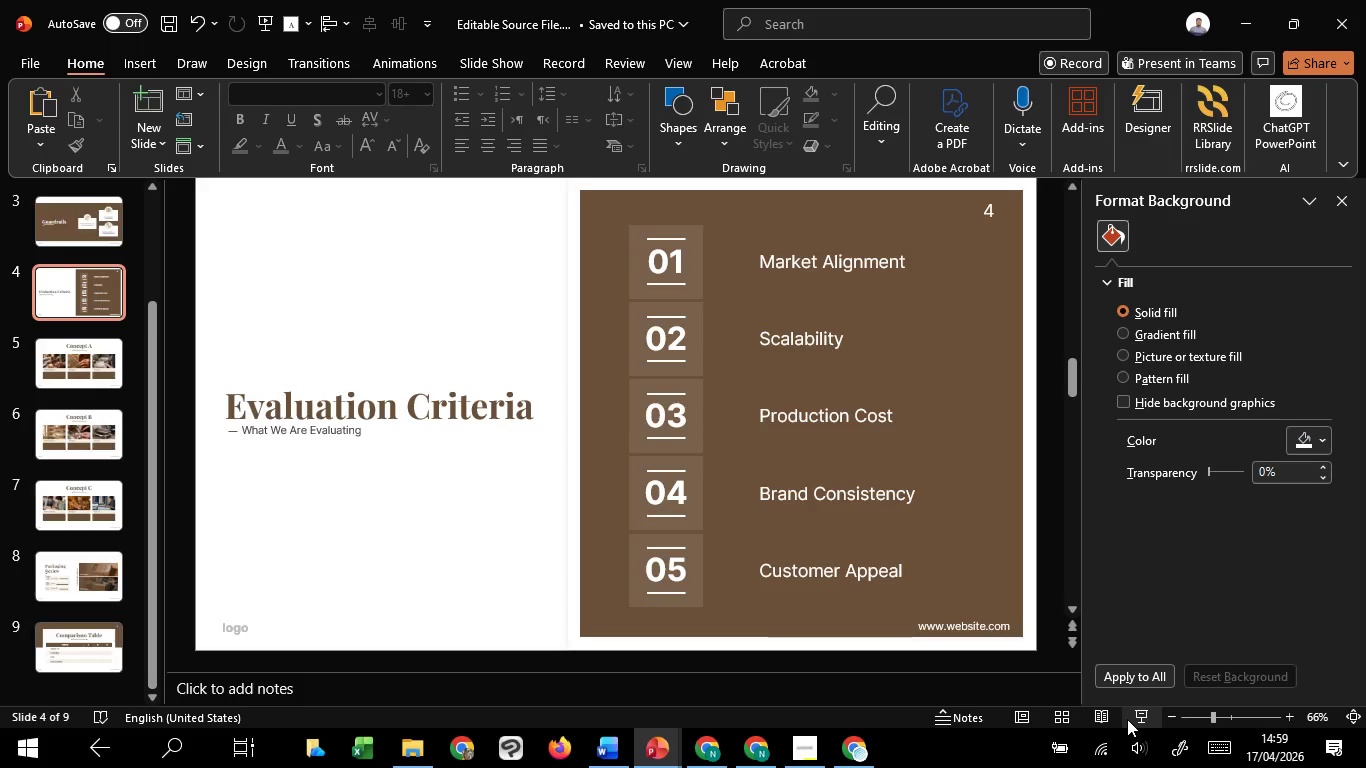 
key(Escape)
 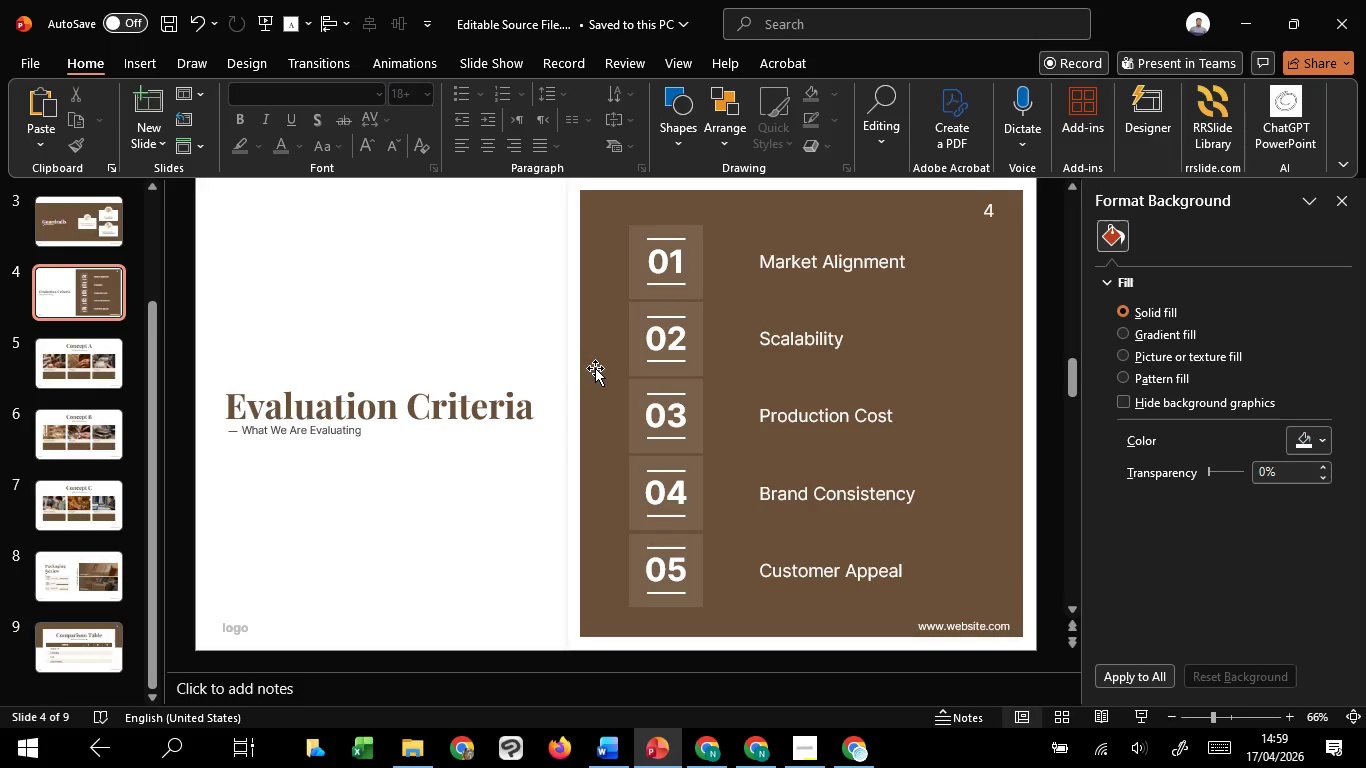 
wait(12.8)
 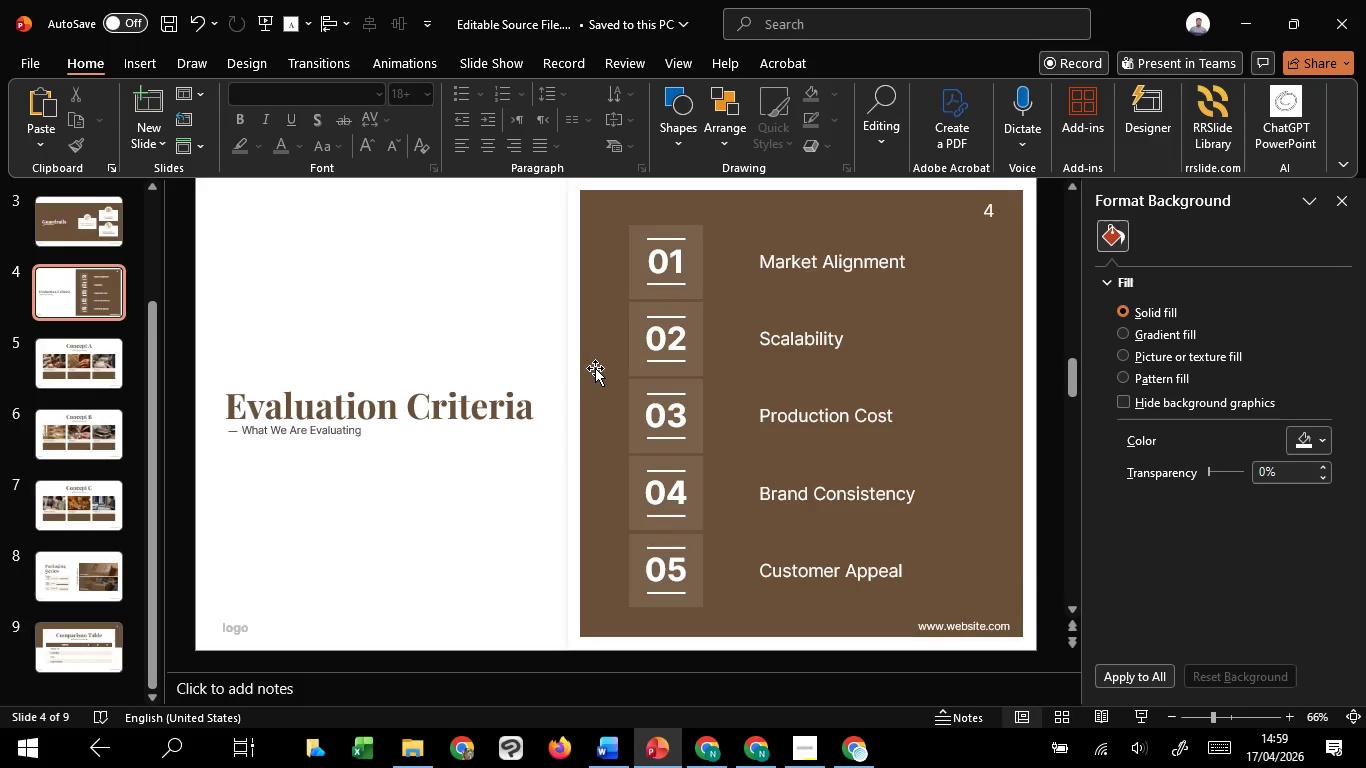 
key(Escape)
 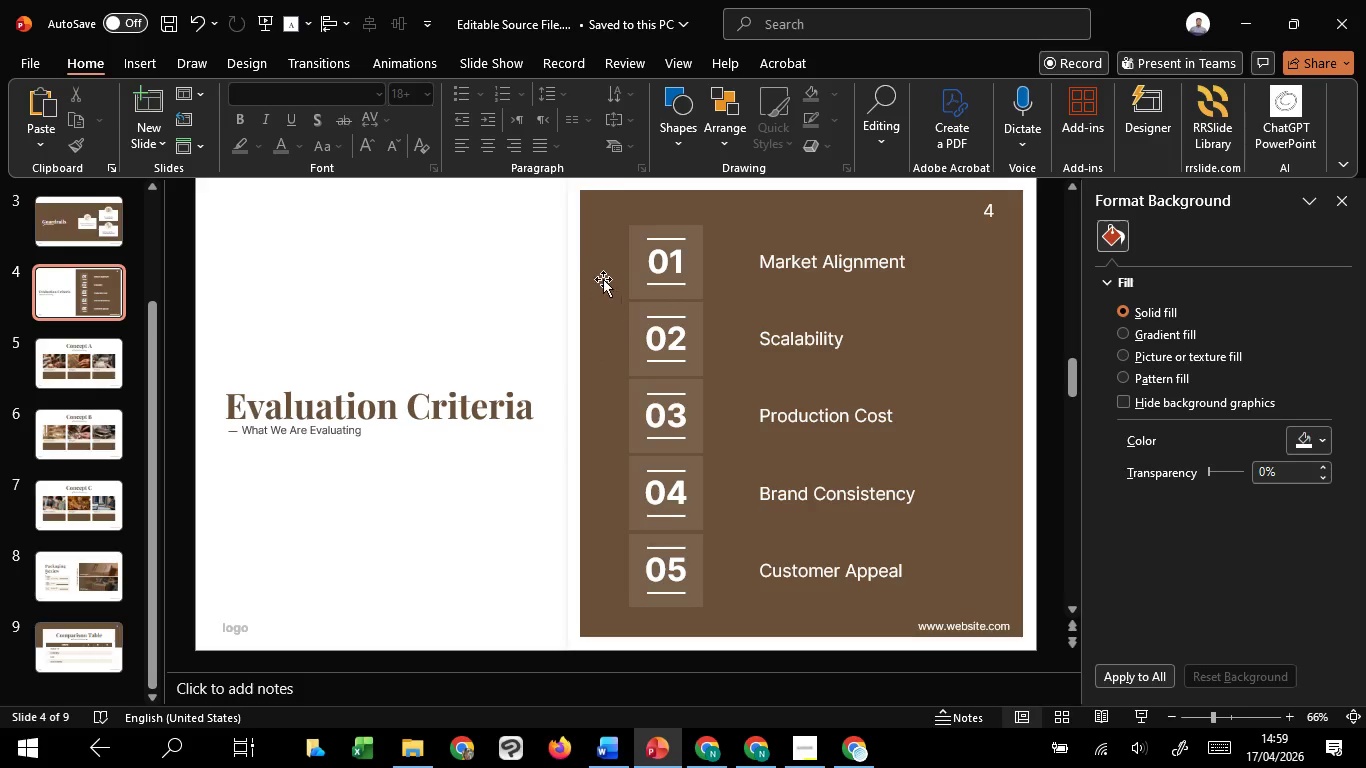 
left_click([632, 261])
 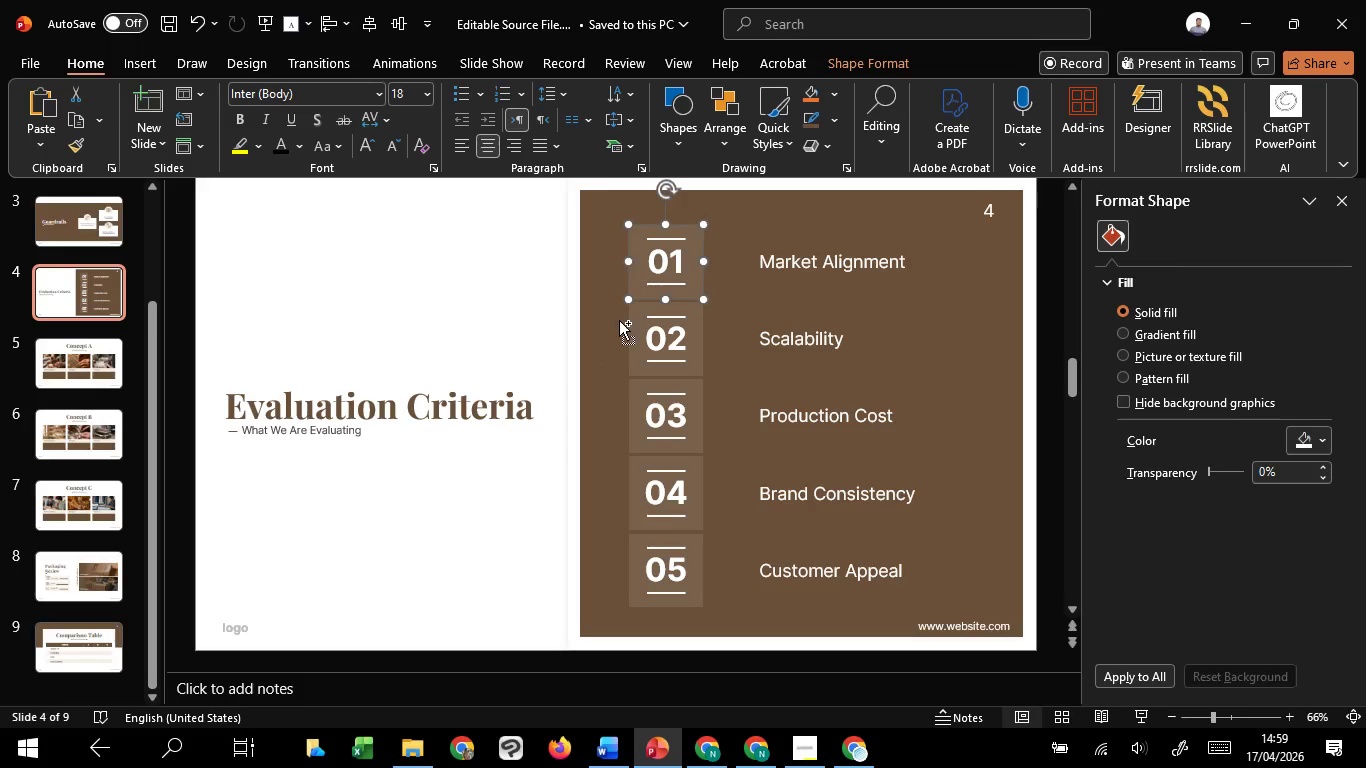 
hold_key(key=ControlLeft, duration=1.52)
left_click([631, 330])
 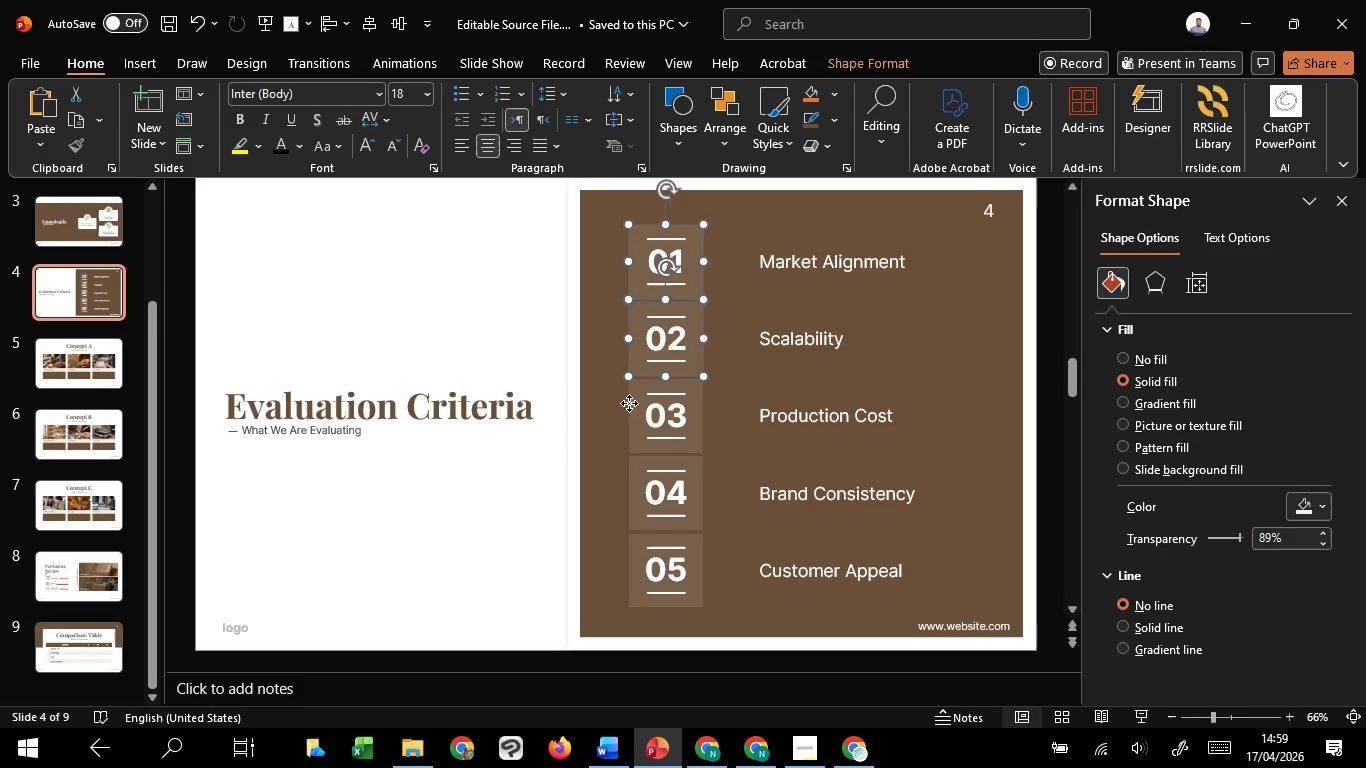 
left_click([629, 403])
 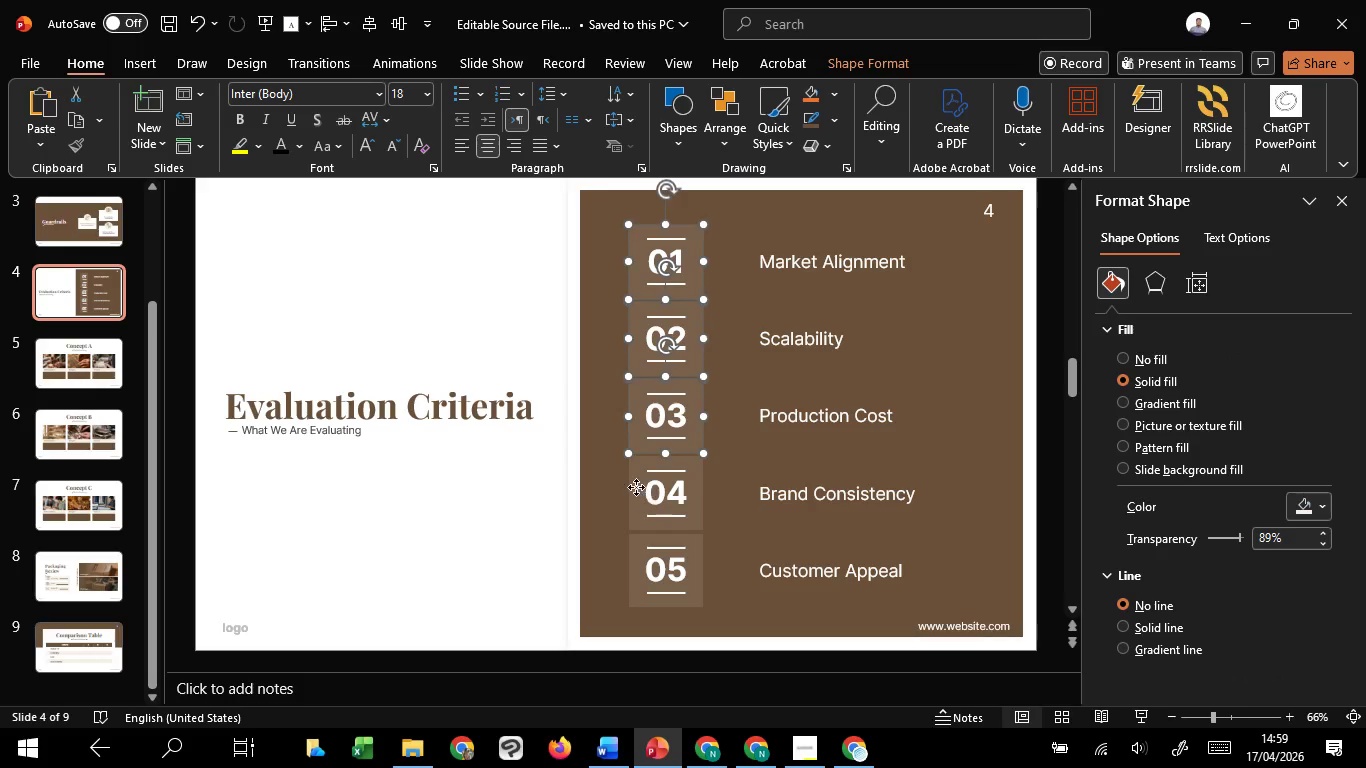 
left_click([636, 487])
 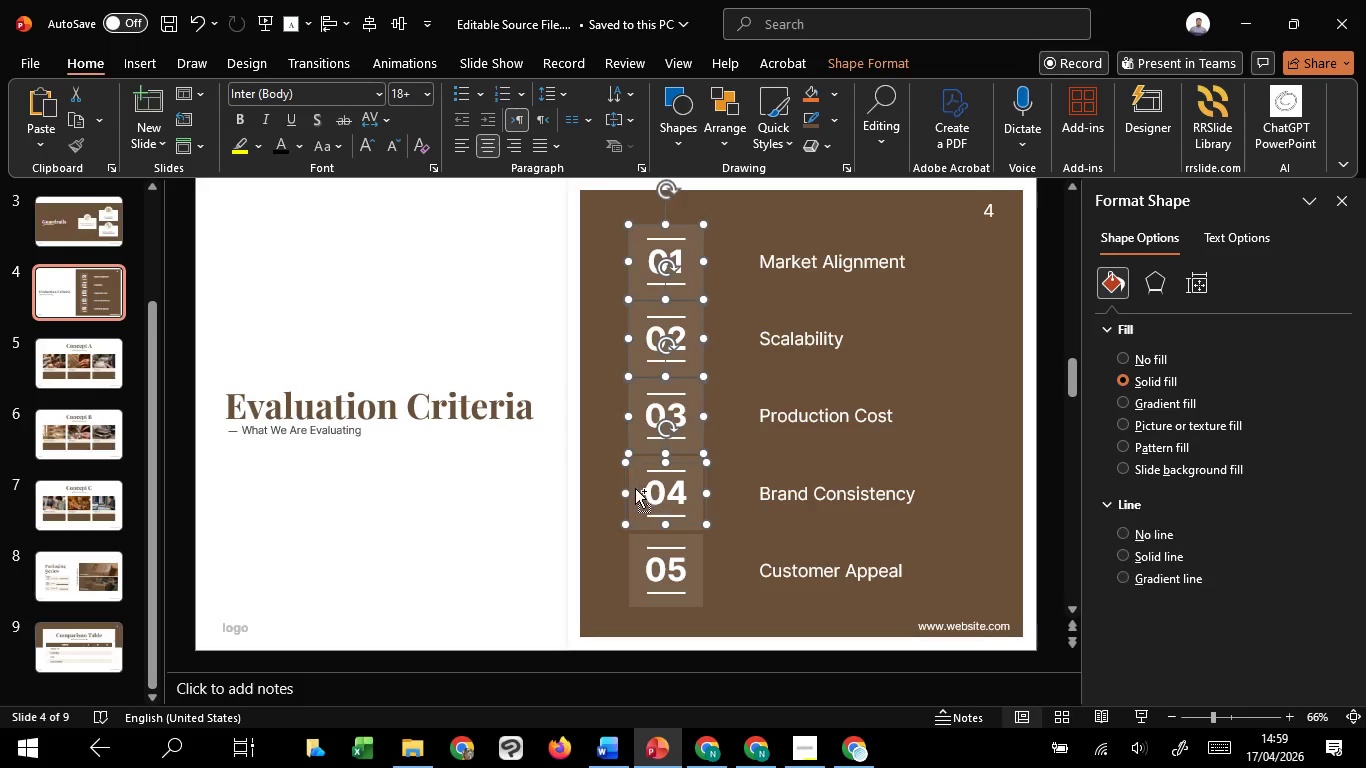 
hold_key(key=ControlLeft, duration=0.88)
left_click([634, 557])
 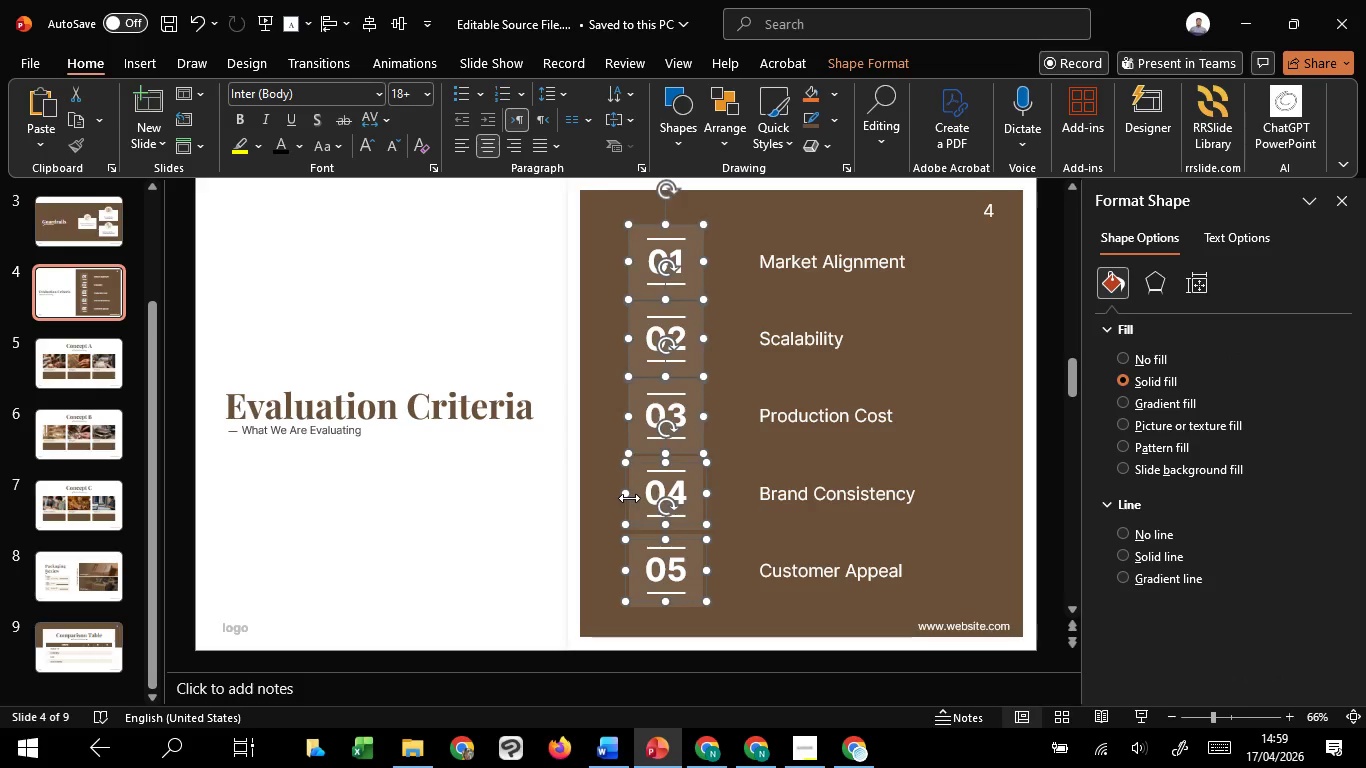 
hold_key(key=ShiftLeft, duration=1.52)
left_click([641, 465])
 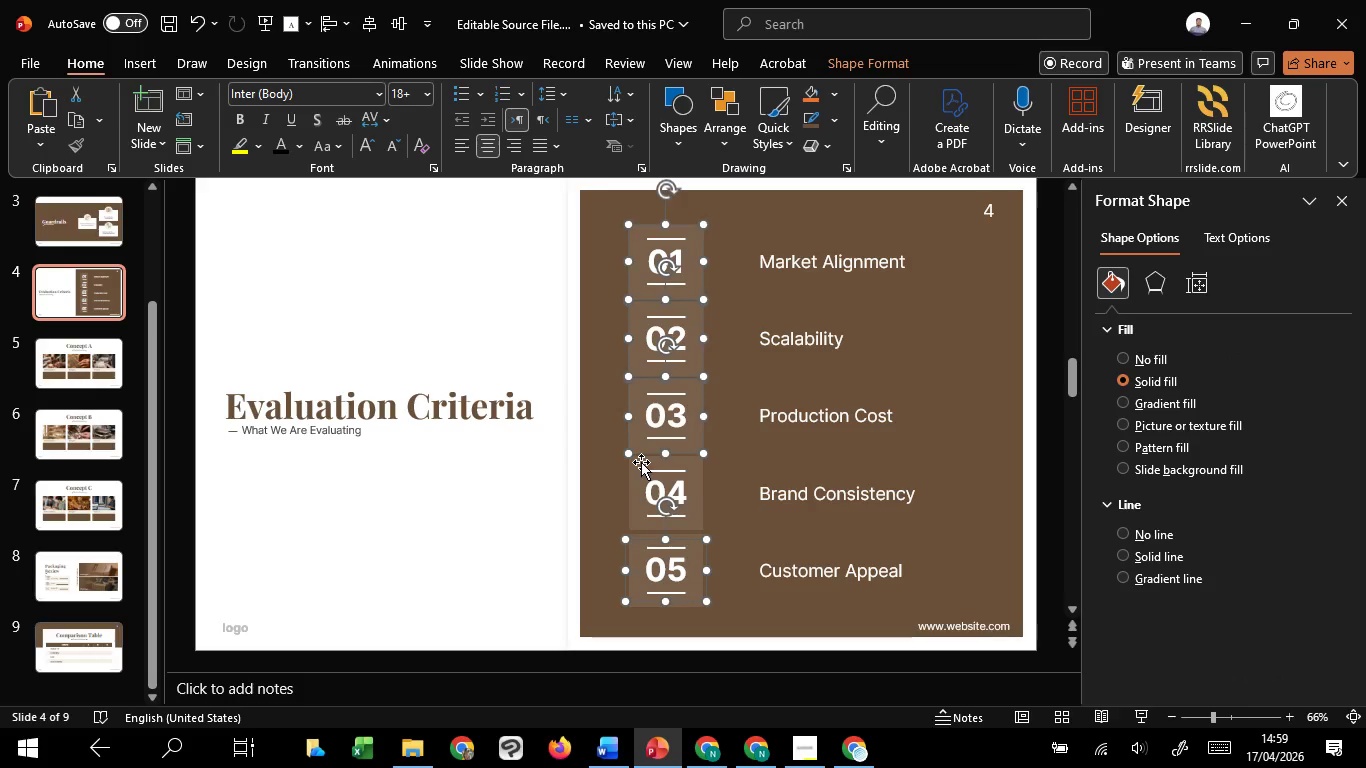 
left_click([641, 462])
 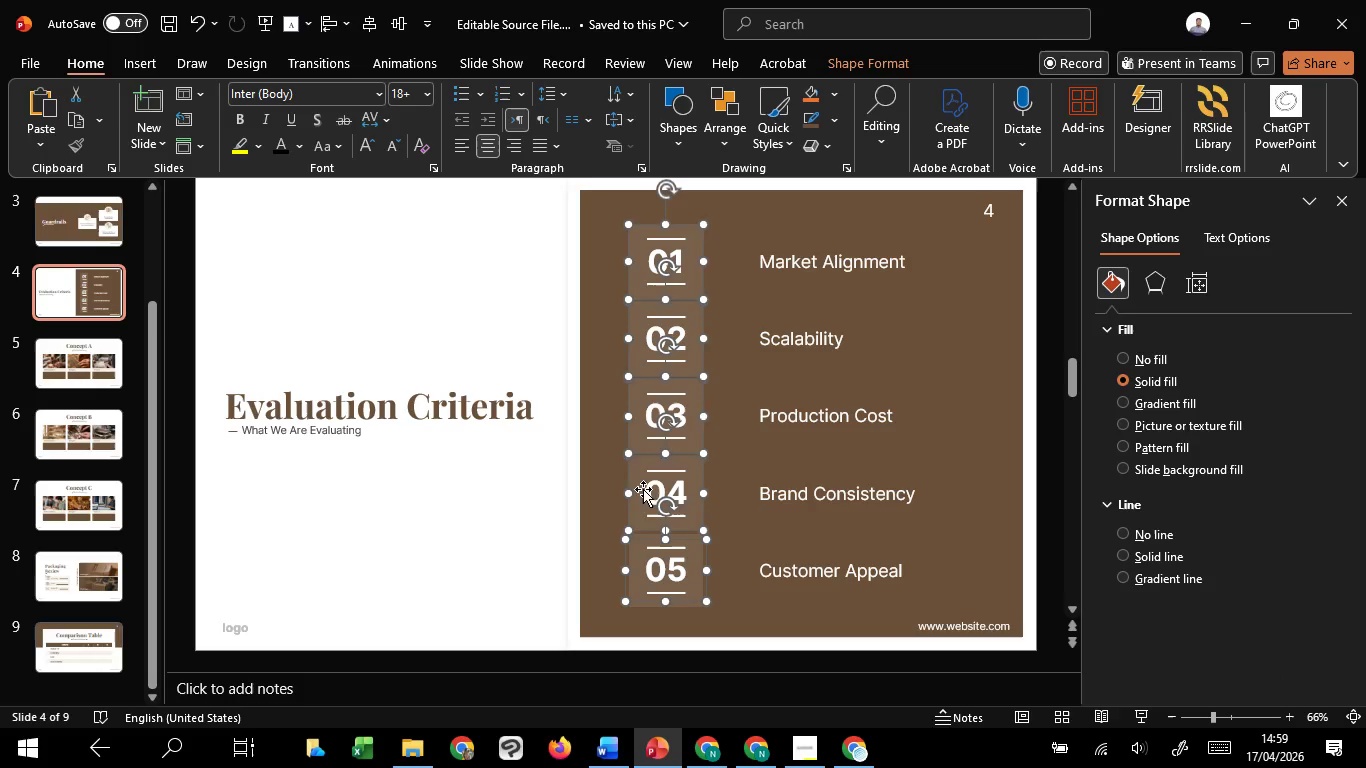 
hold_key(key=ShiftLeft, duration=1.5)
left_click([647, 542])
 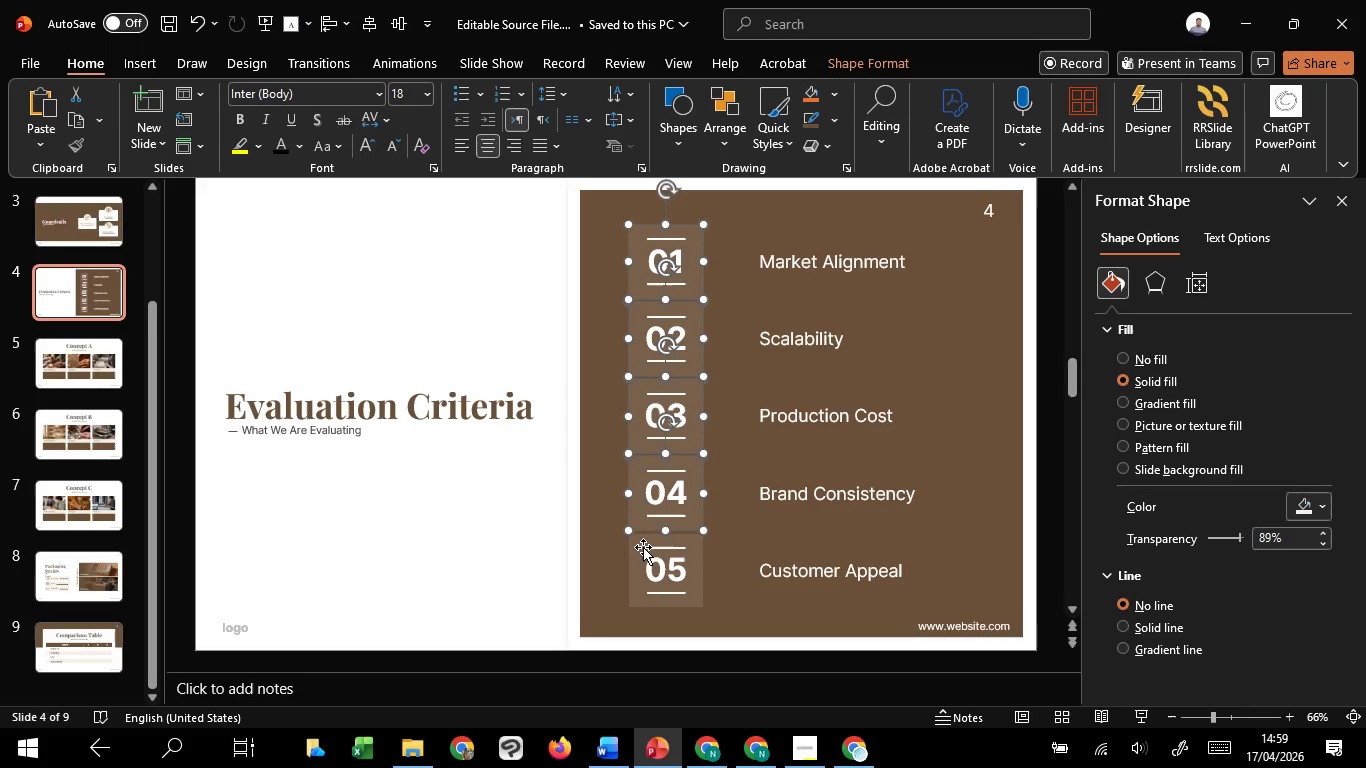 
hold_key(key=ShiftLeft, duration=1.5)
left_click([646, 536])
 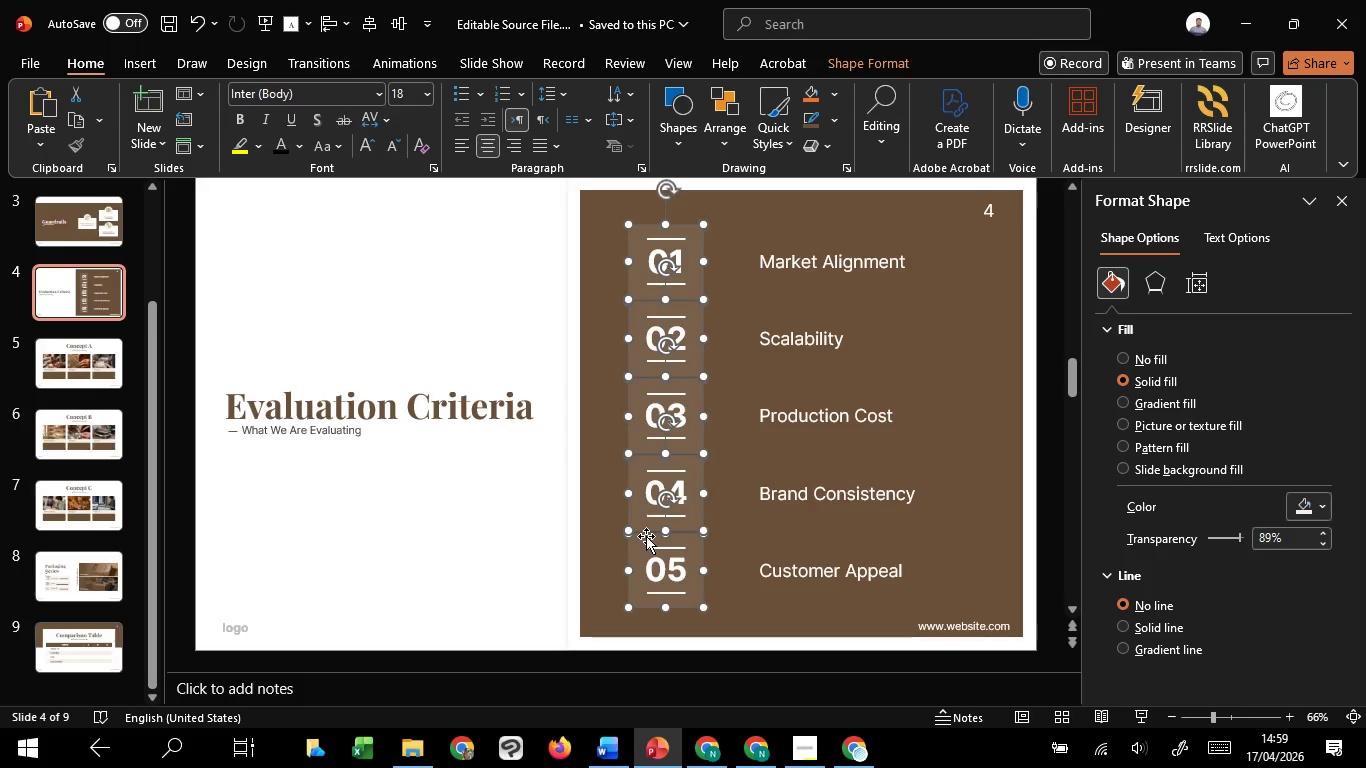 
hold_key(key=ShiftLeft, duration=4.39)
hold_key(key=ControlLeft, duration=1.52)
left_click_drag(start_coordinate=[632, 262], to_coordinate=[625, 266])
 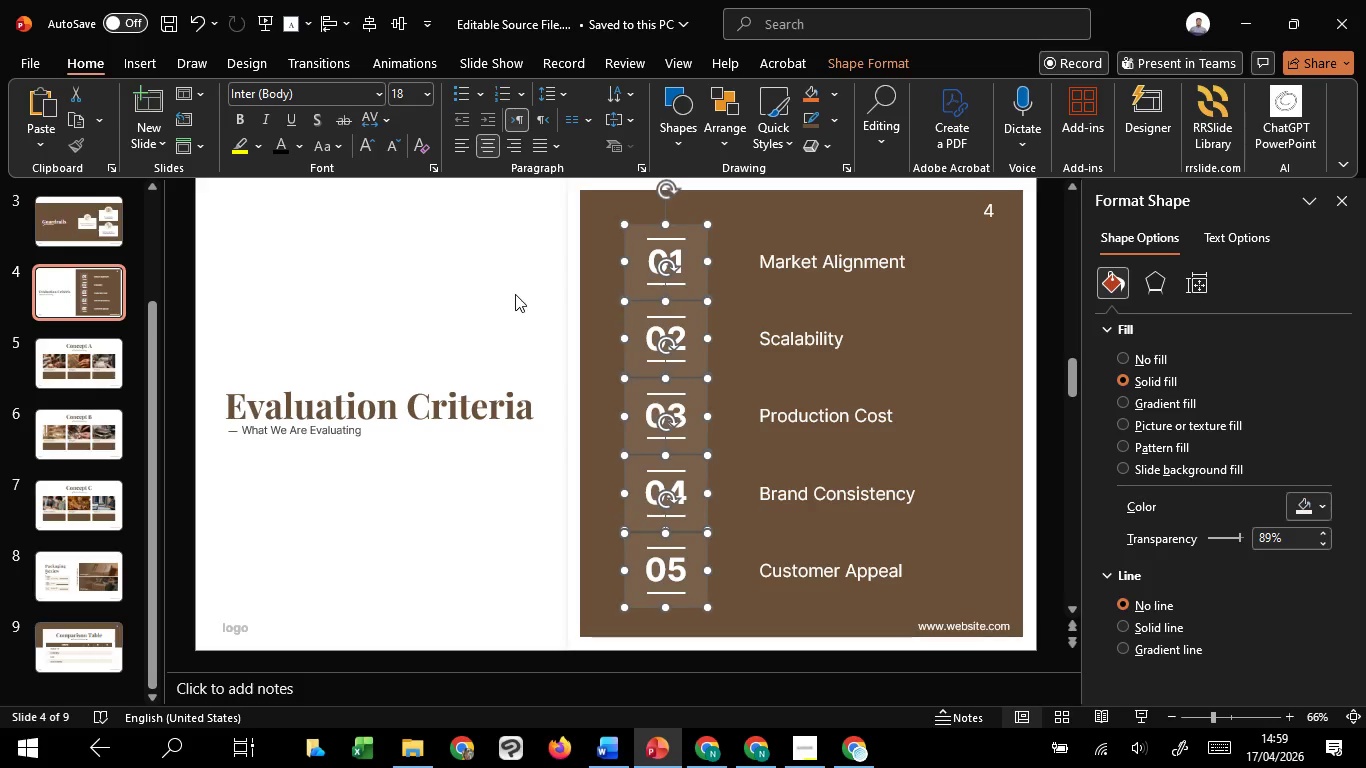 
hold_key(key=ControlLeft, duration=1.45)
 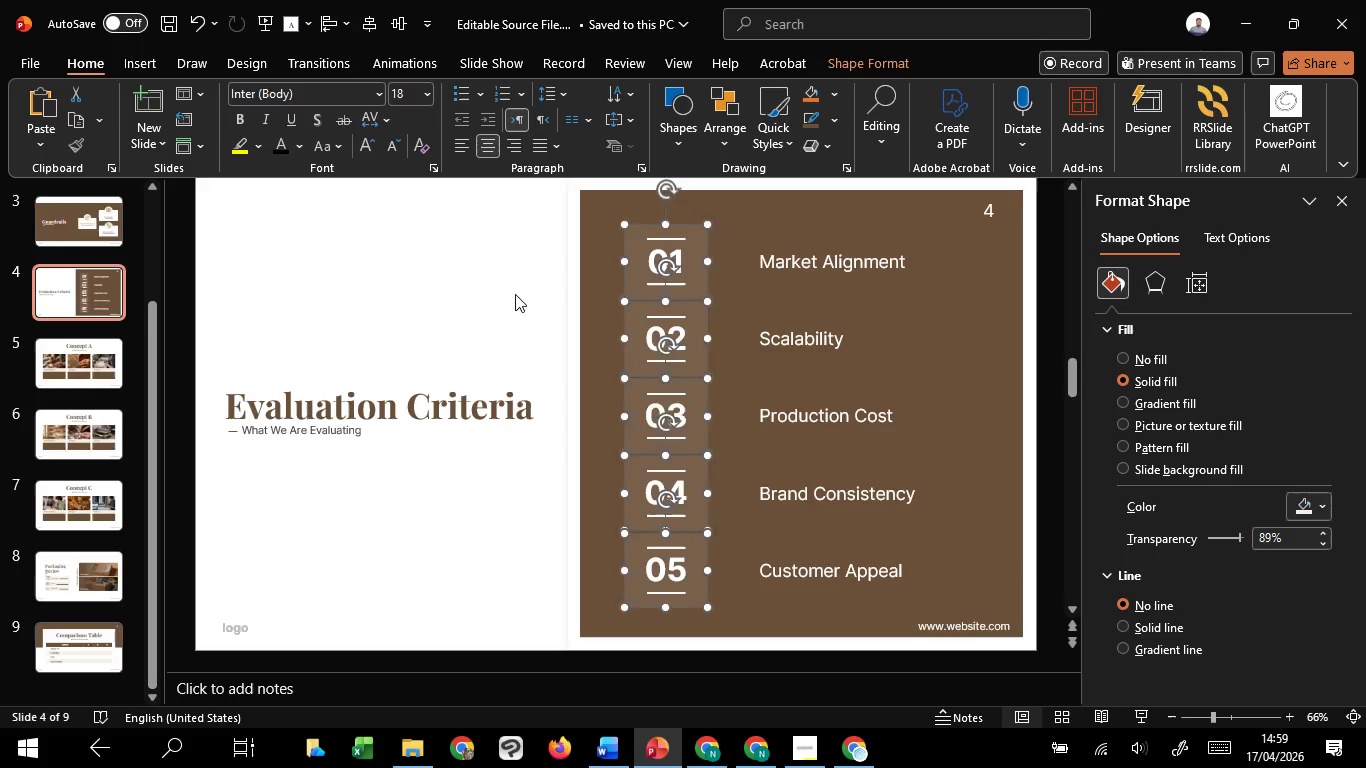 
left_click([515, 294])
 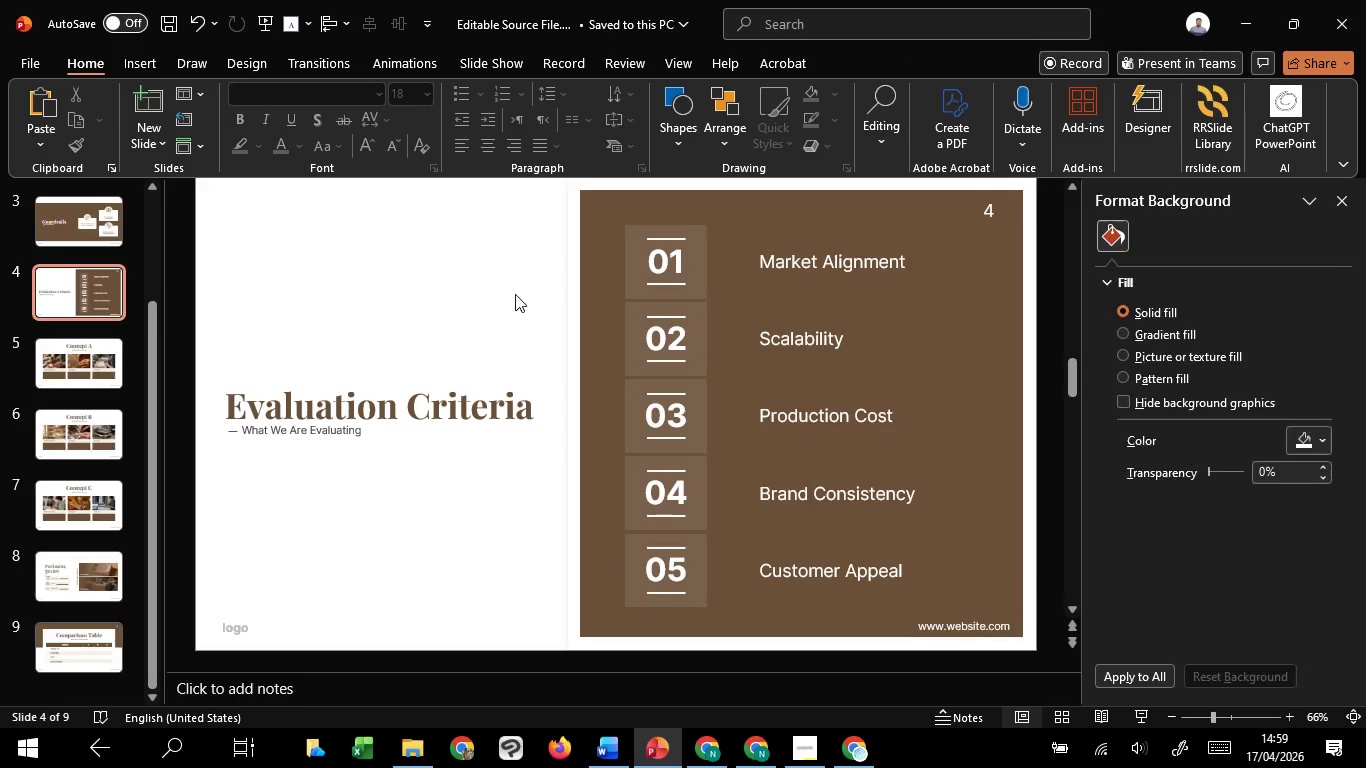 
hold_key(key=ControlLeft, duration=0.94)
scroll: coordinate [515, 294], scroll_direction: down, amount: 1.0
 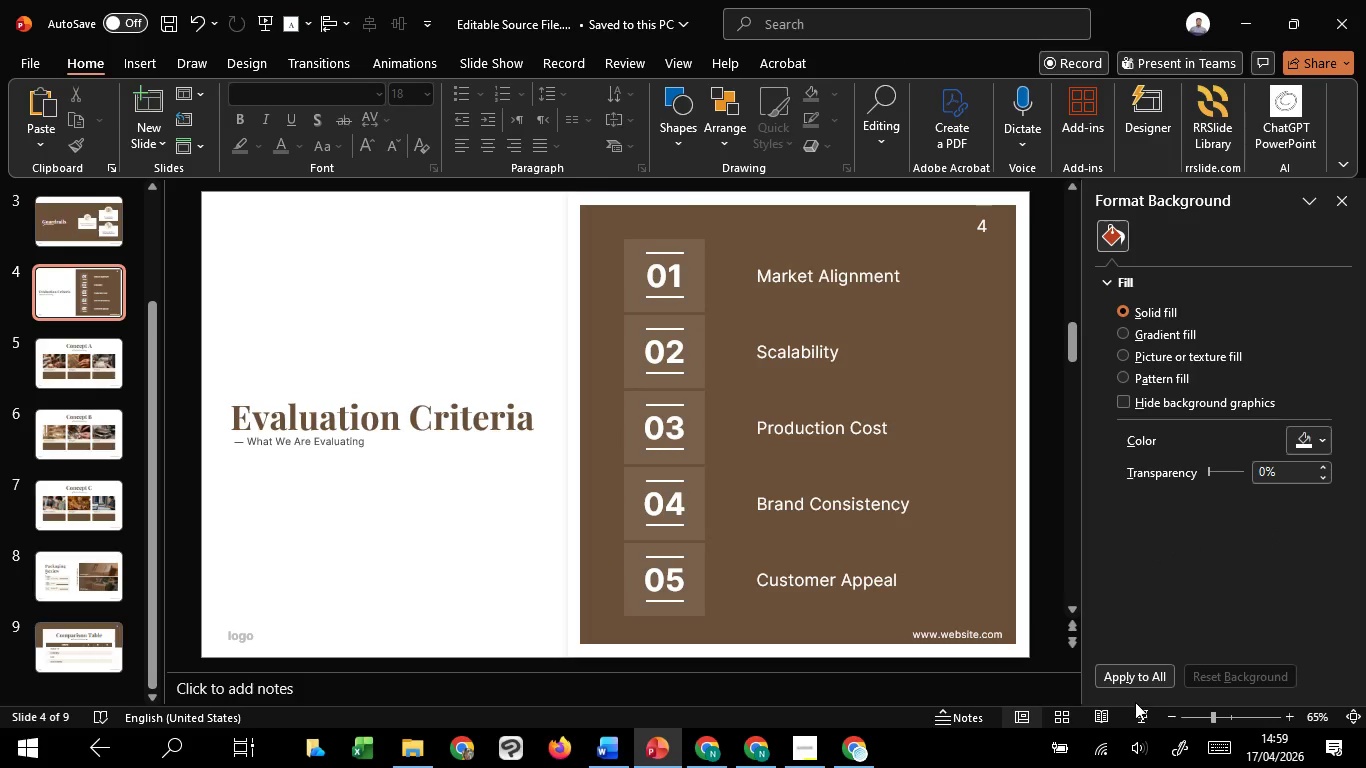 
left_click([1138, 714])
 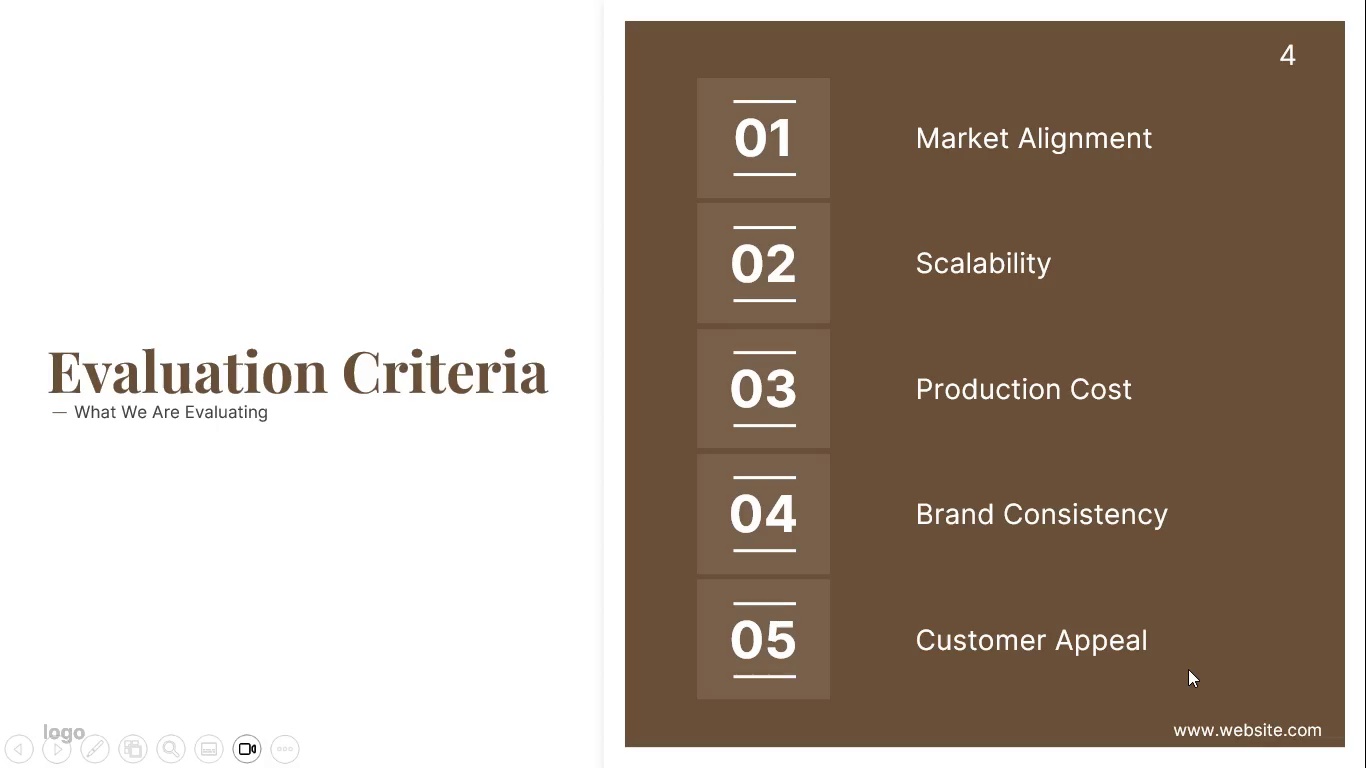 
key(Escape)
 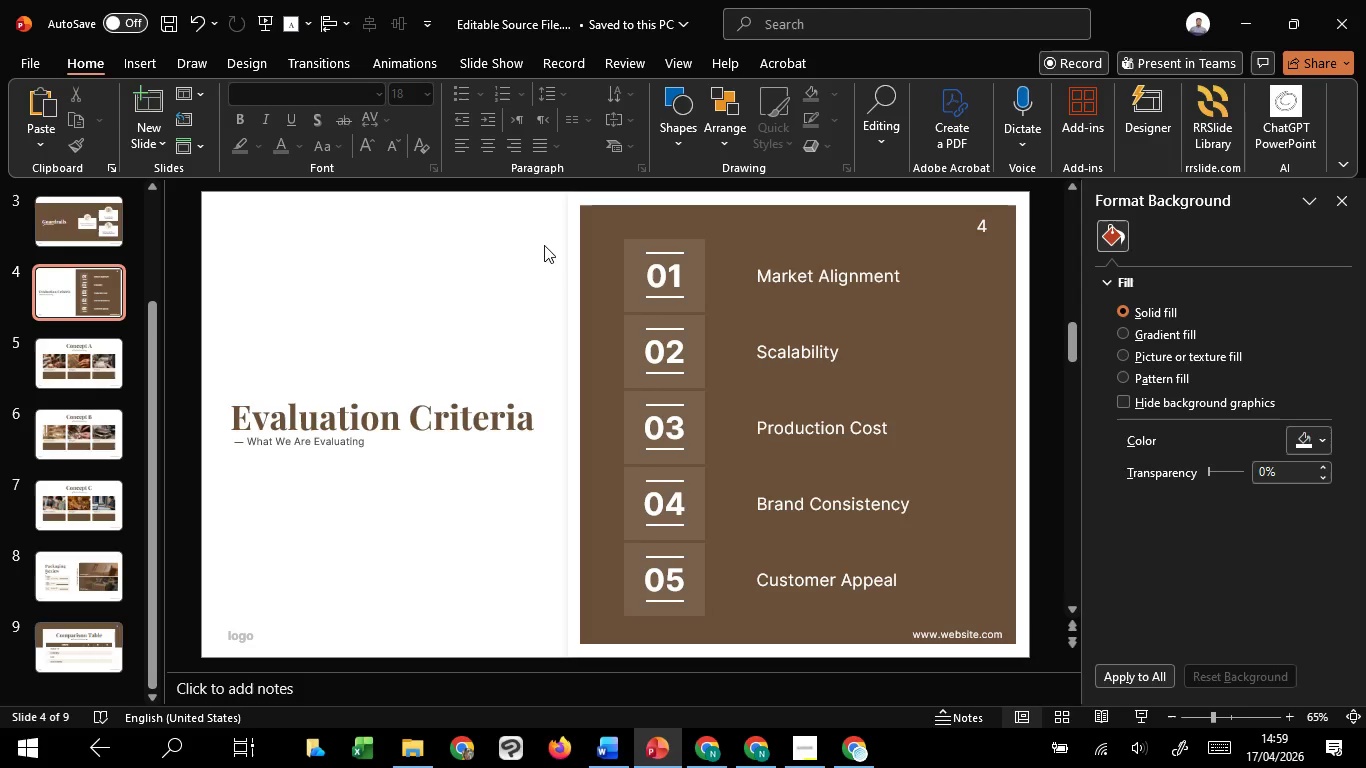 
left_click_drag(start_coordinate=[527, 220], to_coordinate=[756, 637])
 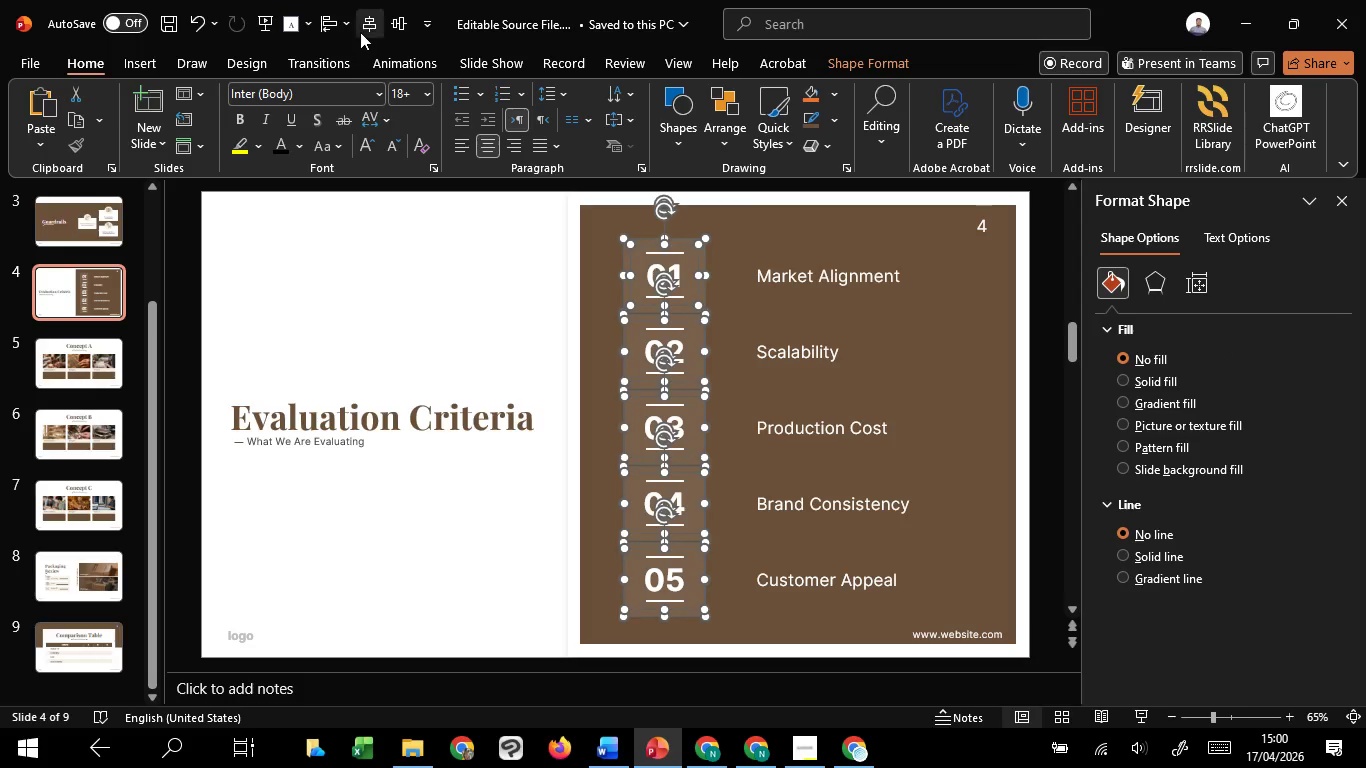 
left_click([369, 15])
 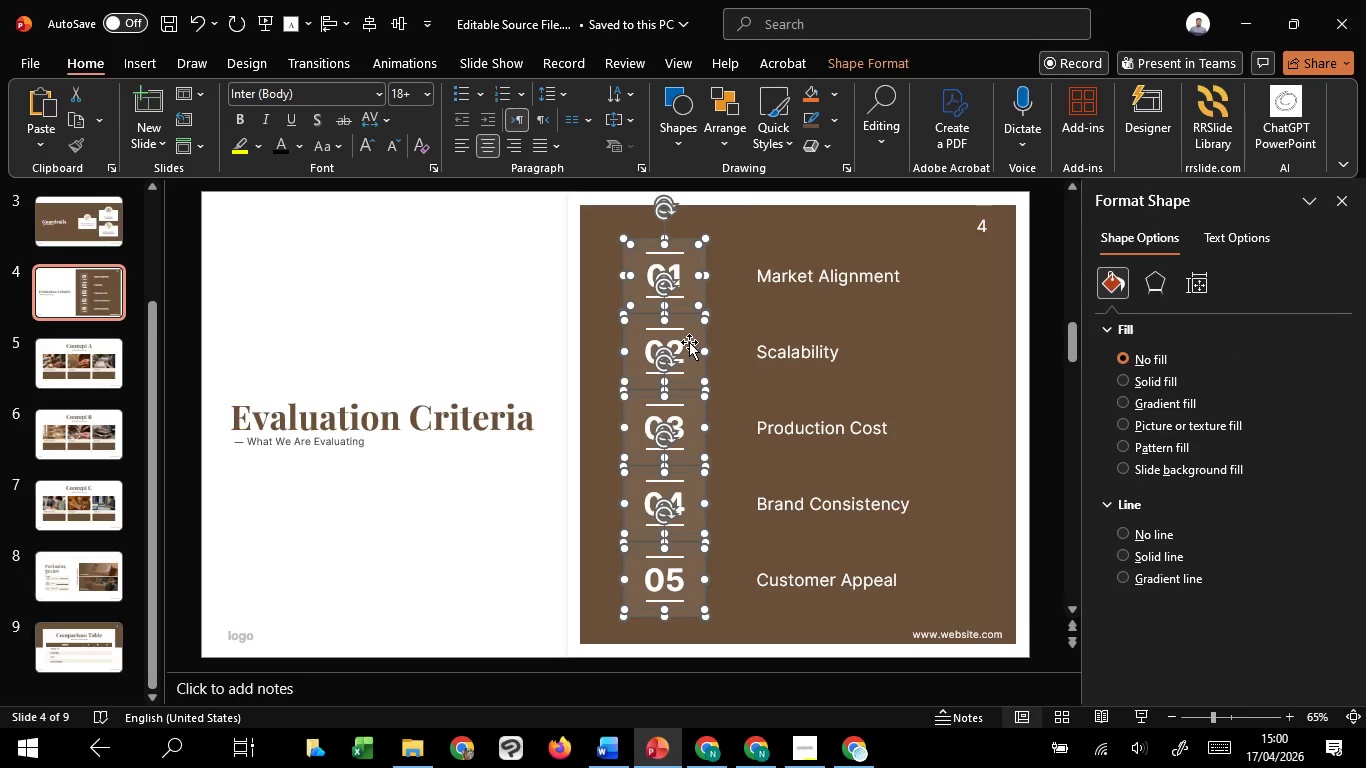 
hold_key(key=ShiftLeft, duration=1.5)
left_click_drag(start_coordinate=[690, 342], to_coordinate=[703, 344])
 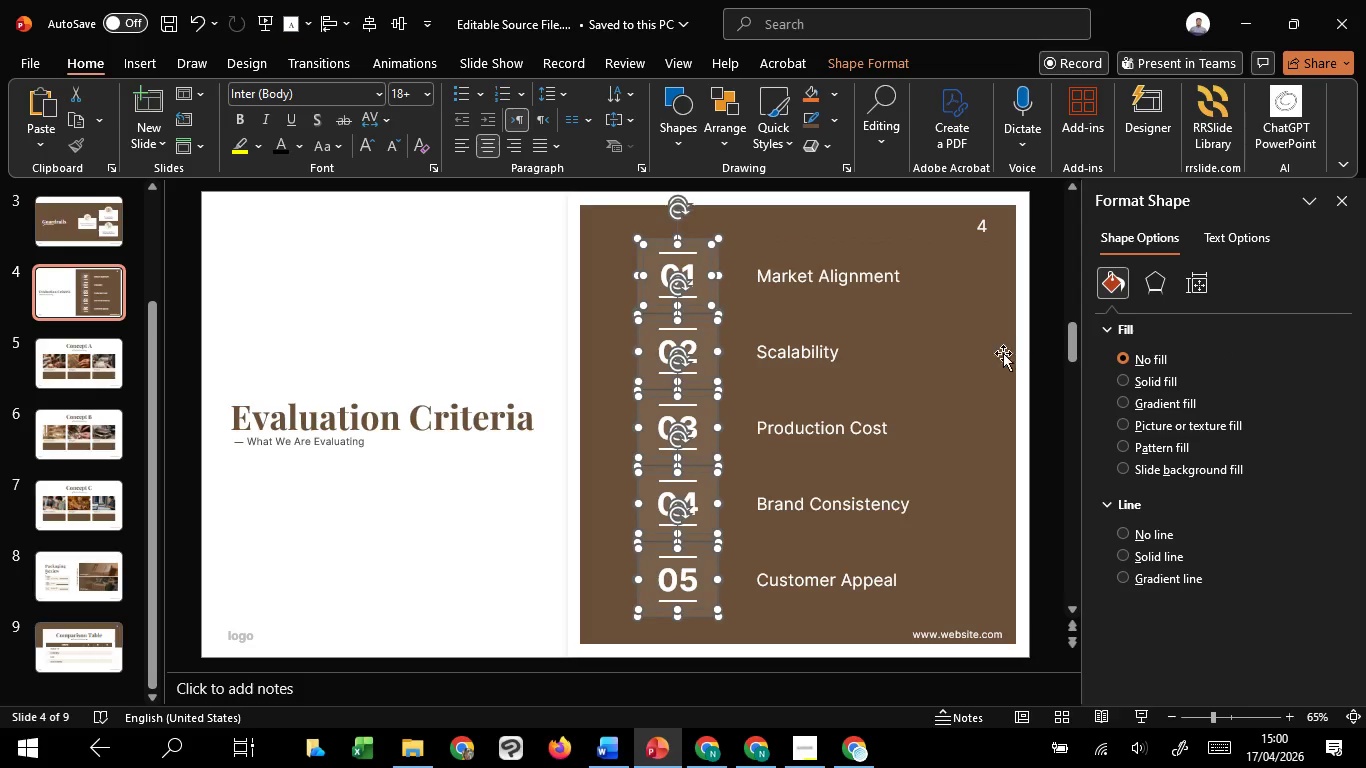 
hold_key(key=ShiftLeft, duration=0.38)
 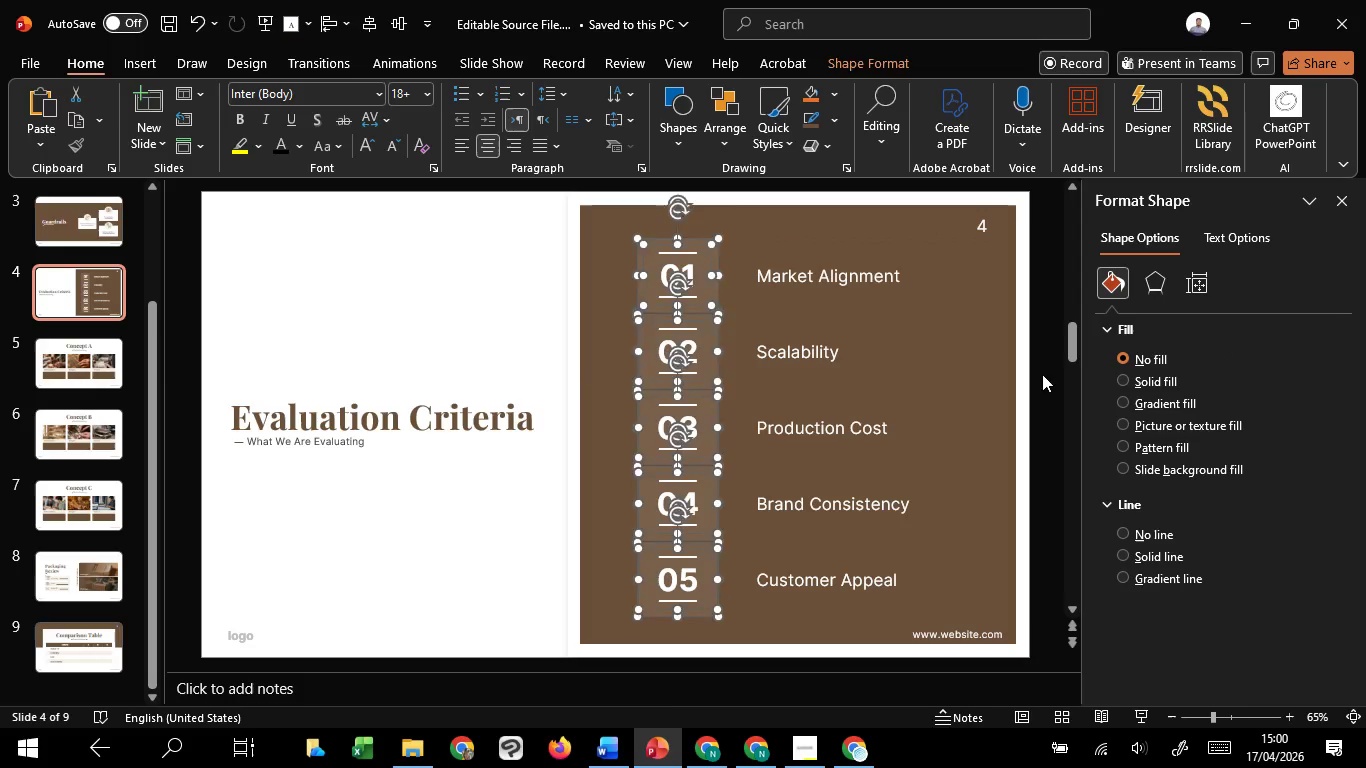 
left_click([1042, 374])
 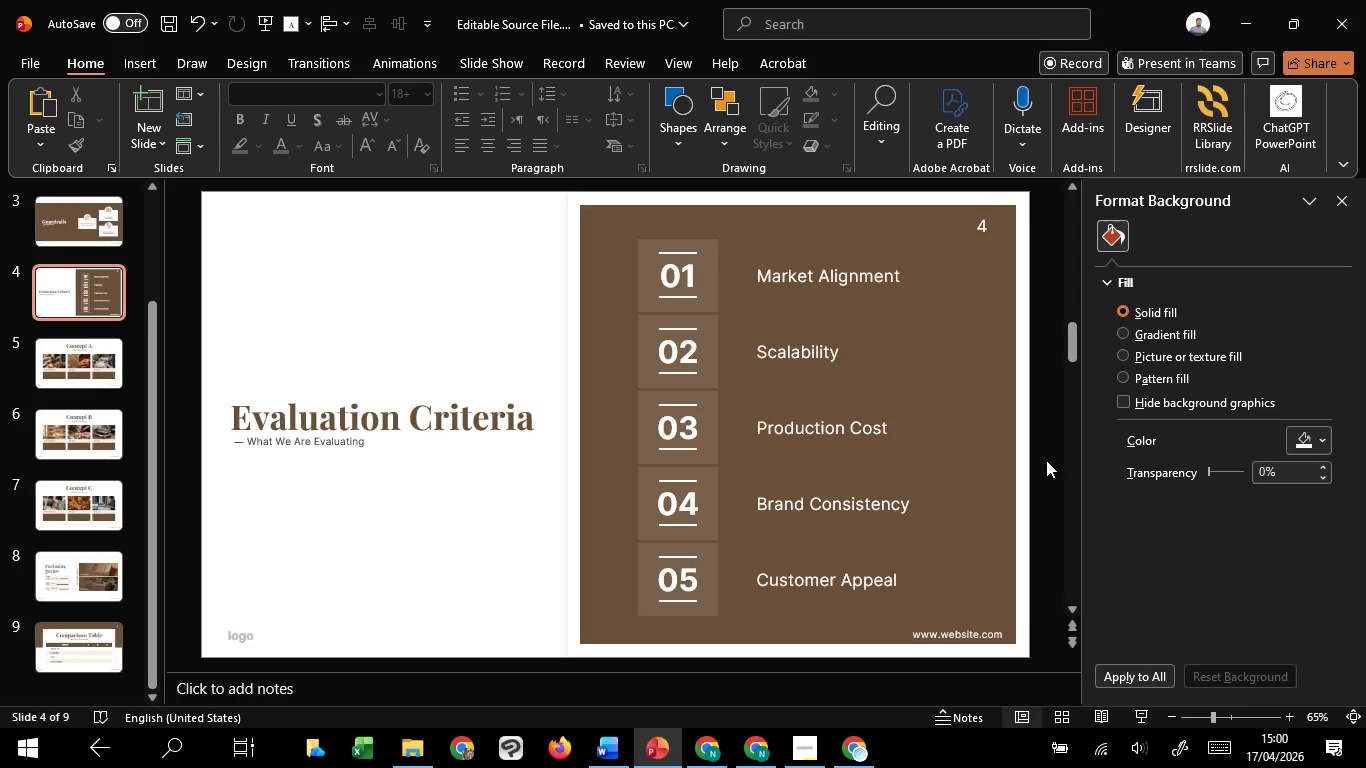 
wait(45.83)
 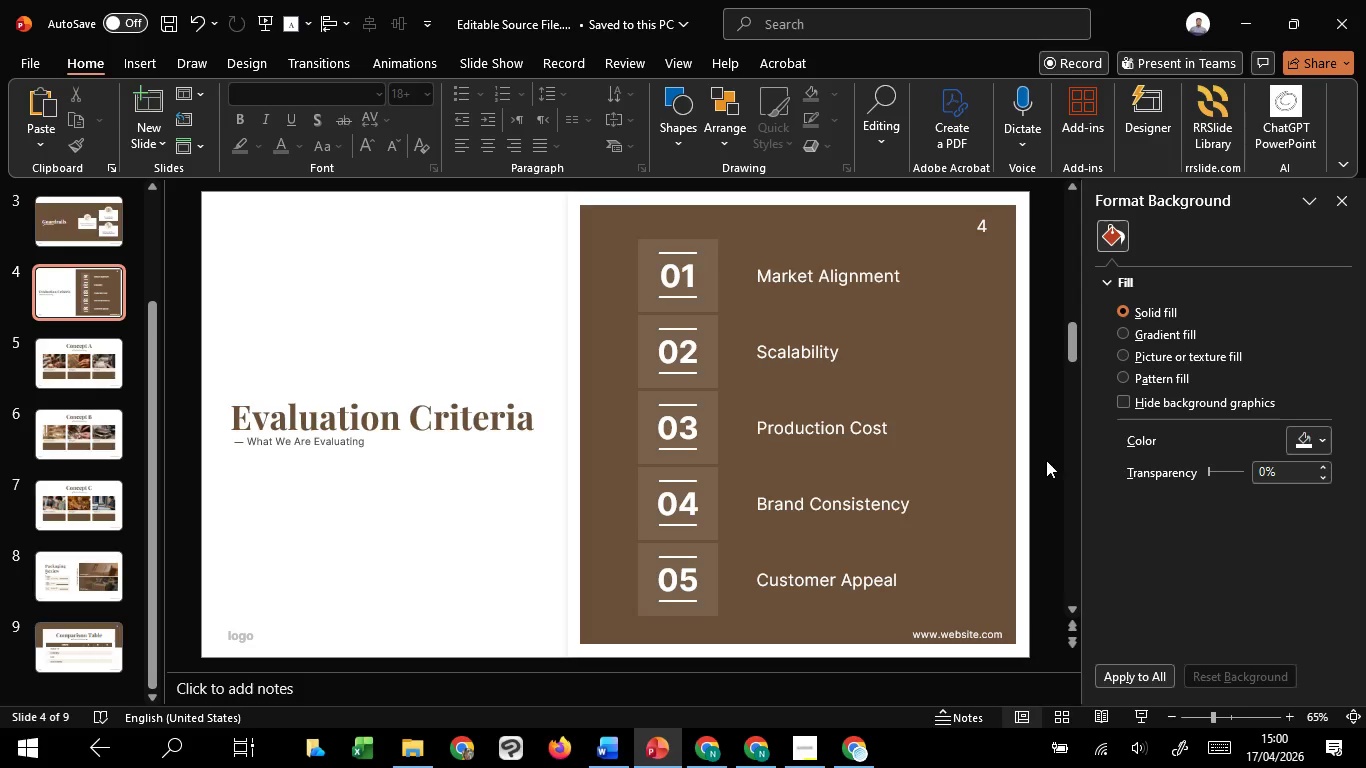 
left_click([448, 271])
 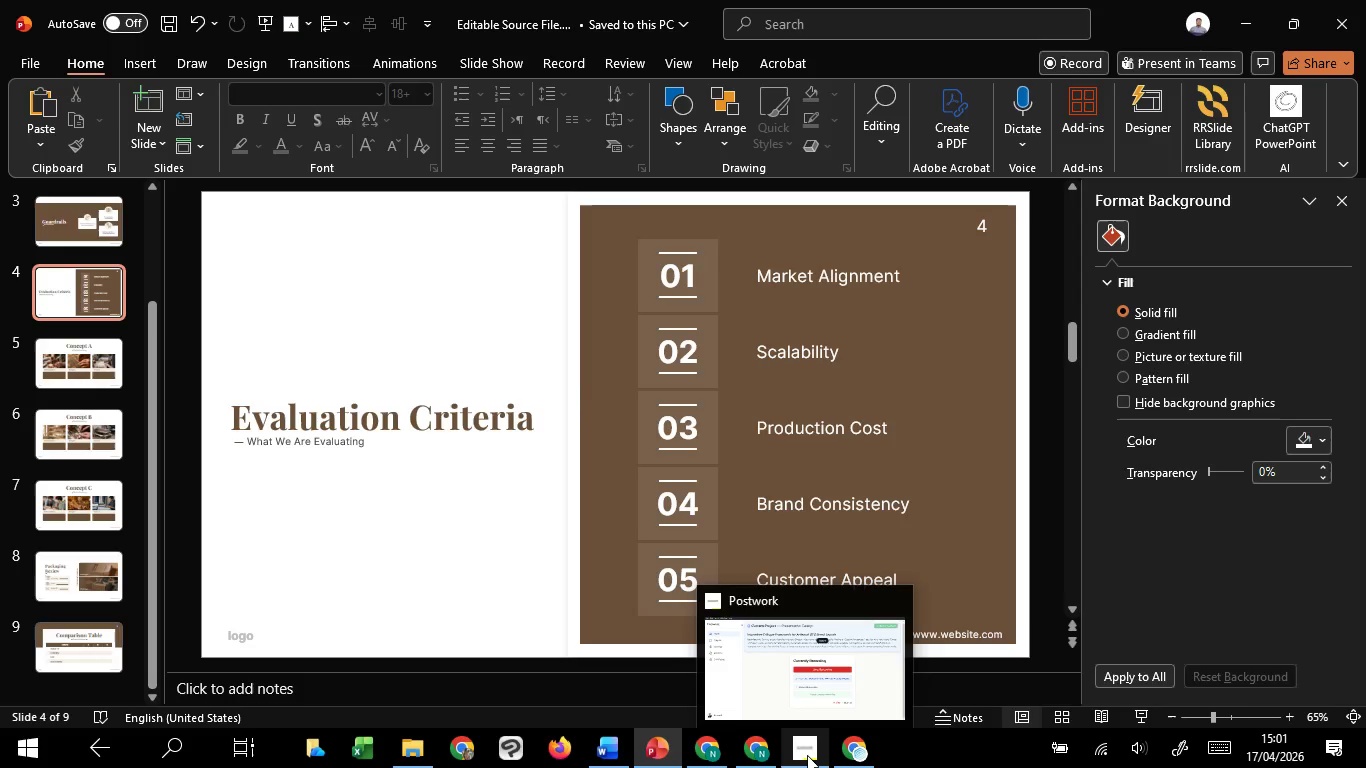 
wait(7.36)
 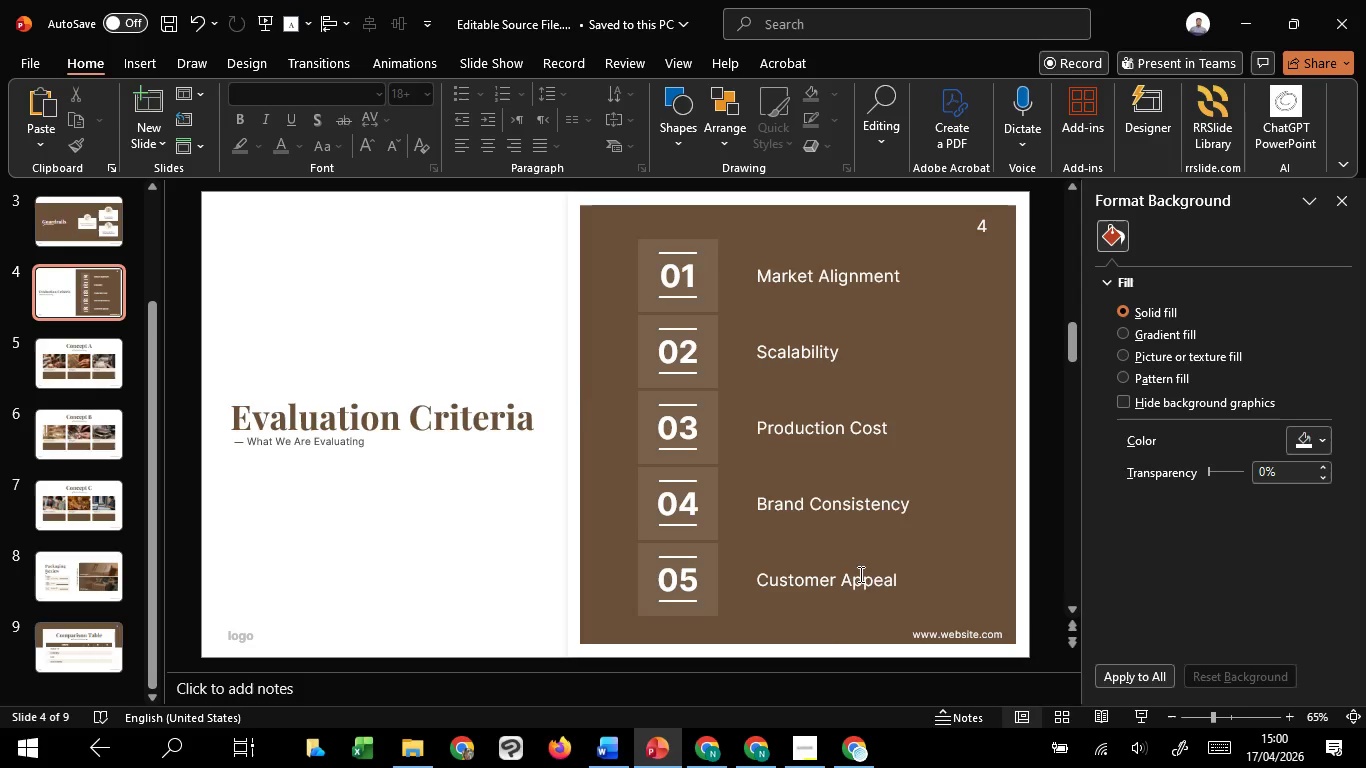 
scroll: coordinate [106, 465], scroll_direction: down, amount: 8.0
 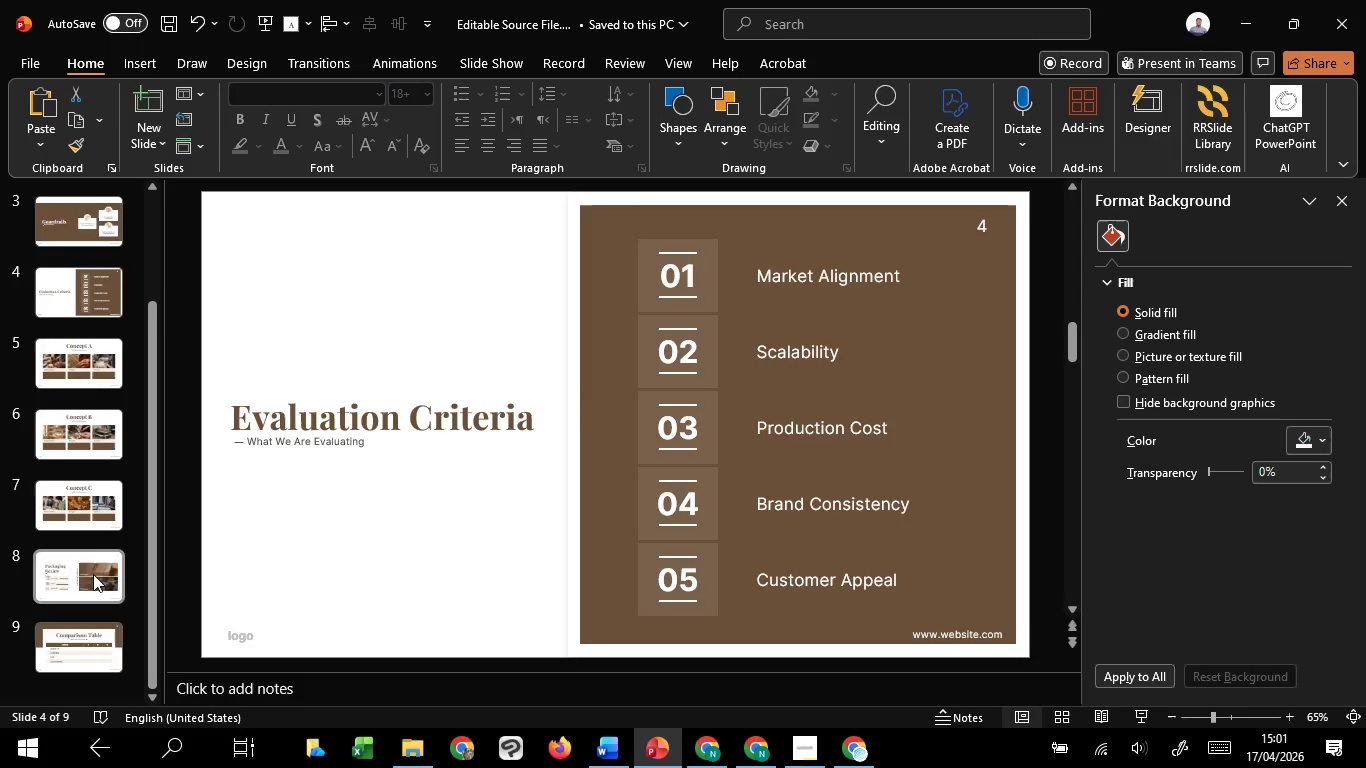 
left_click([93, 574])
 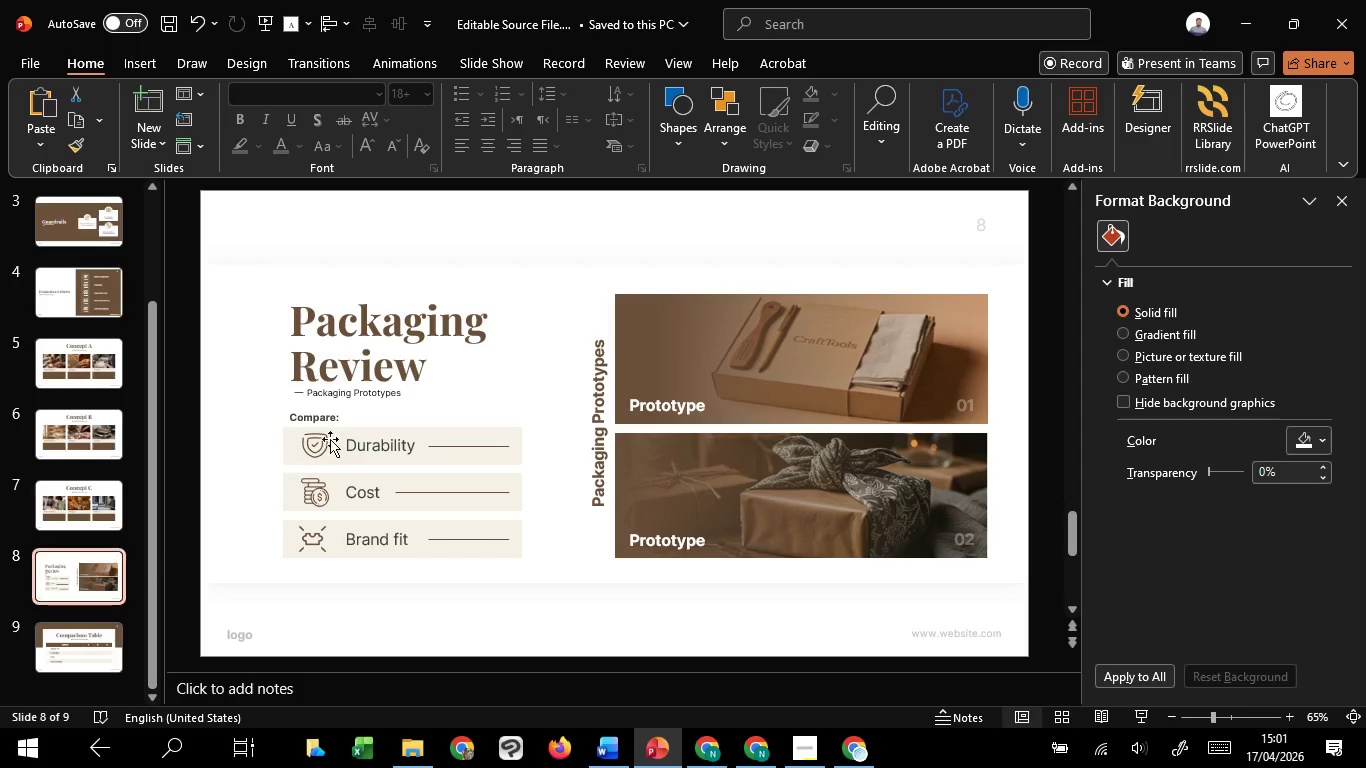 
scroll: coordinate [335, 446], scroll_direction: down, amount: 9.0
 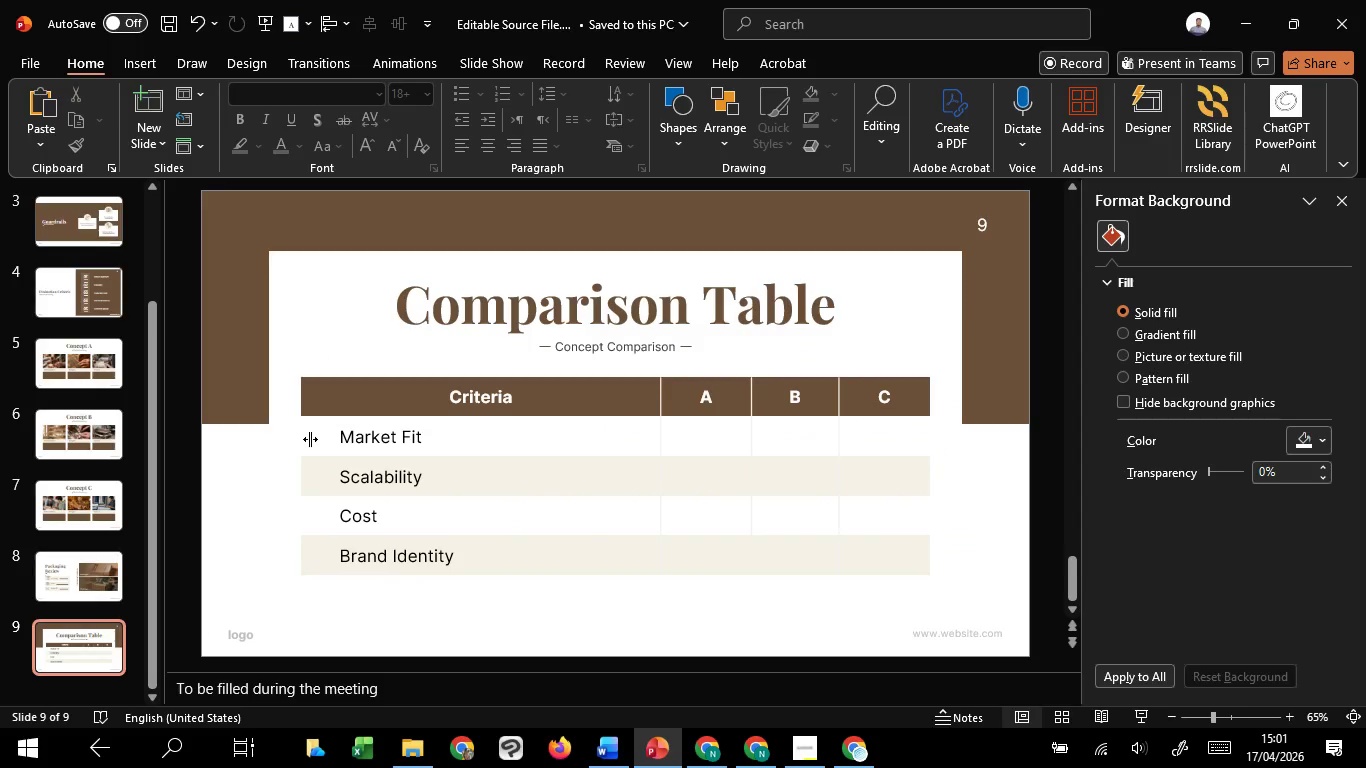 
wait(10.95)
 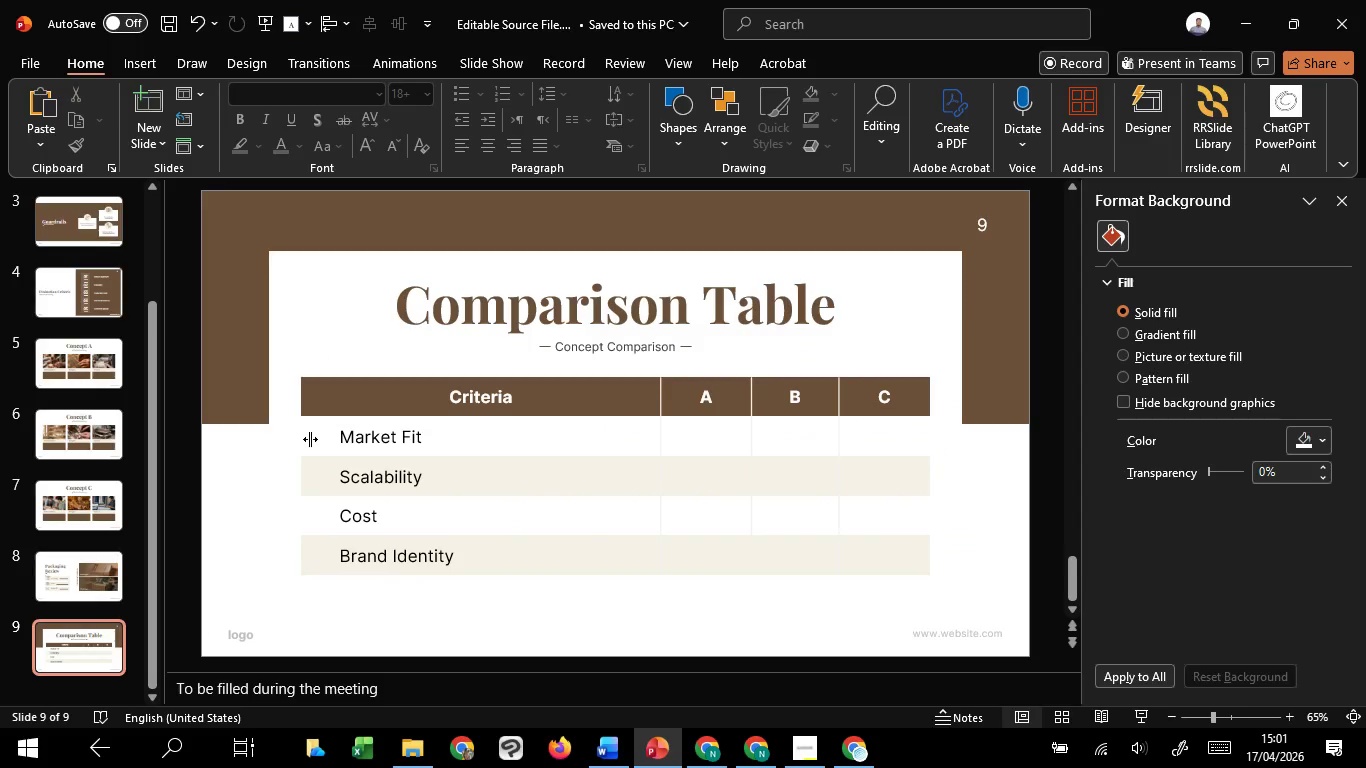 
left_click([597, 651])
 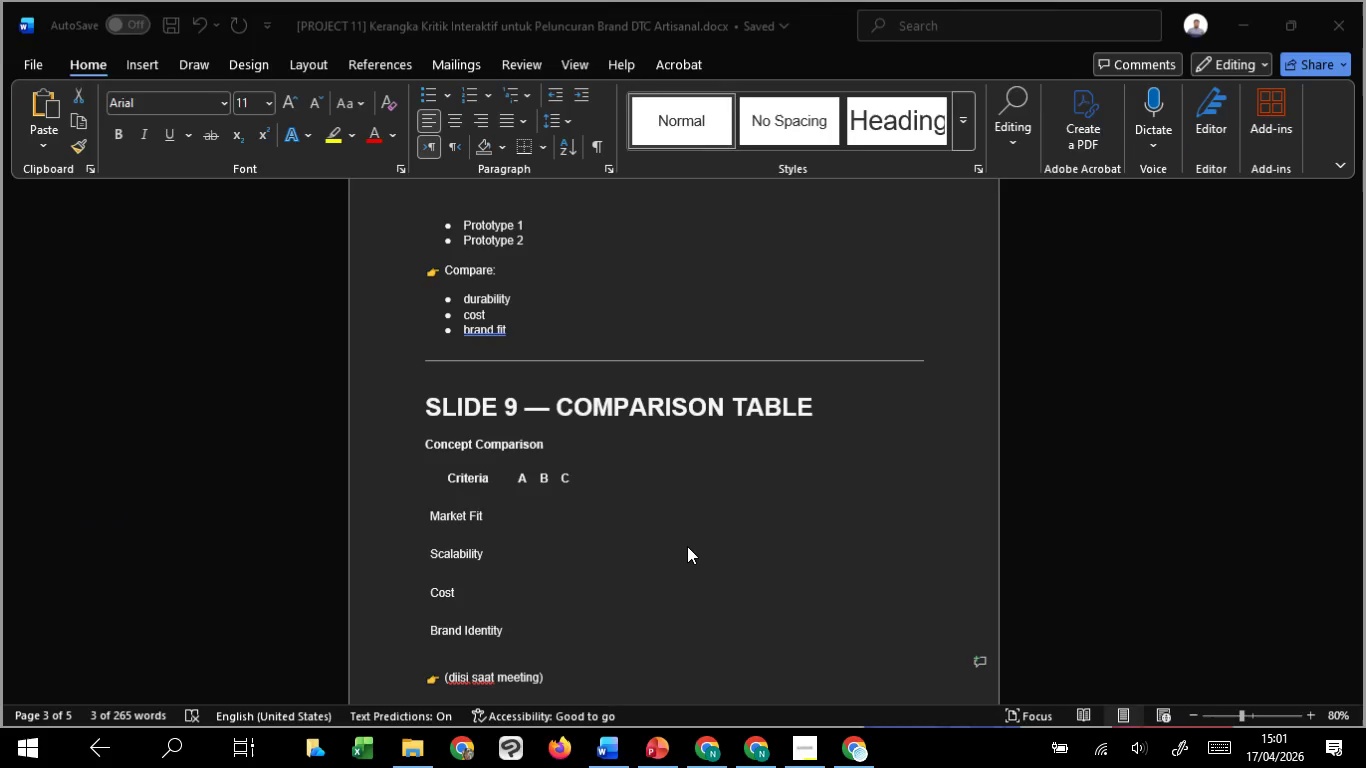 
scroll: coordinate [687, 546], scroll_direction: down, amount: 8.0
 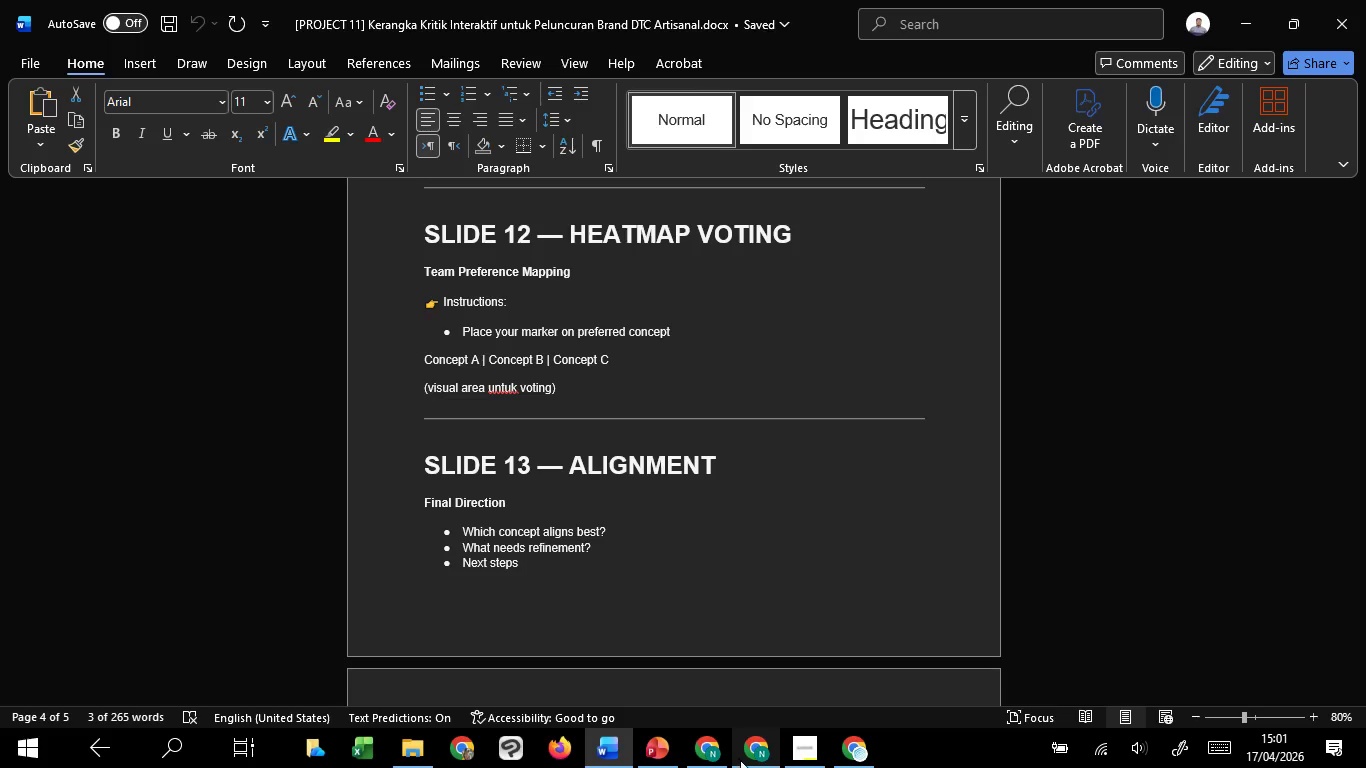 
wait(7.25)
 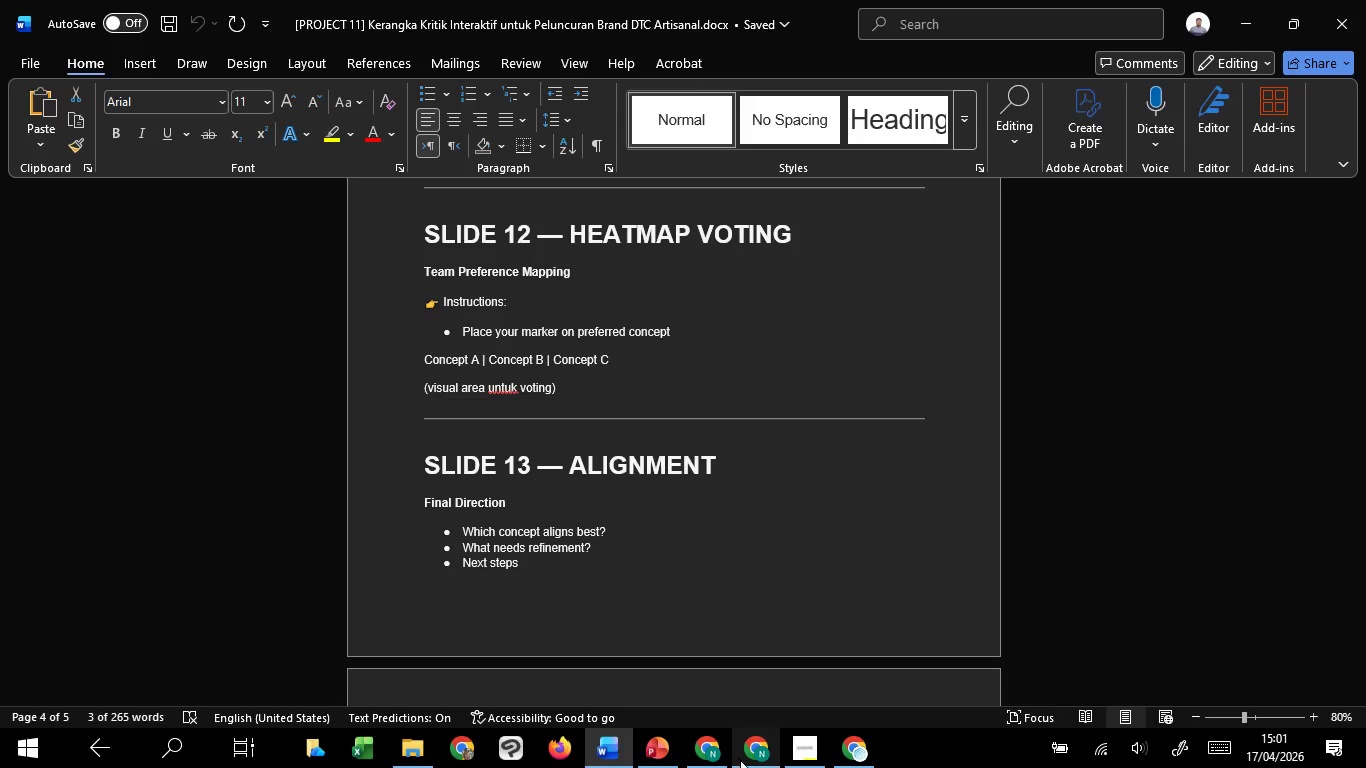 
left_click([663, 672])
 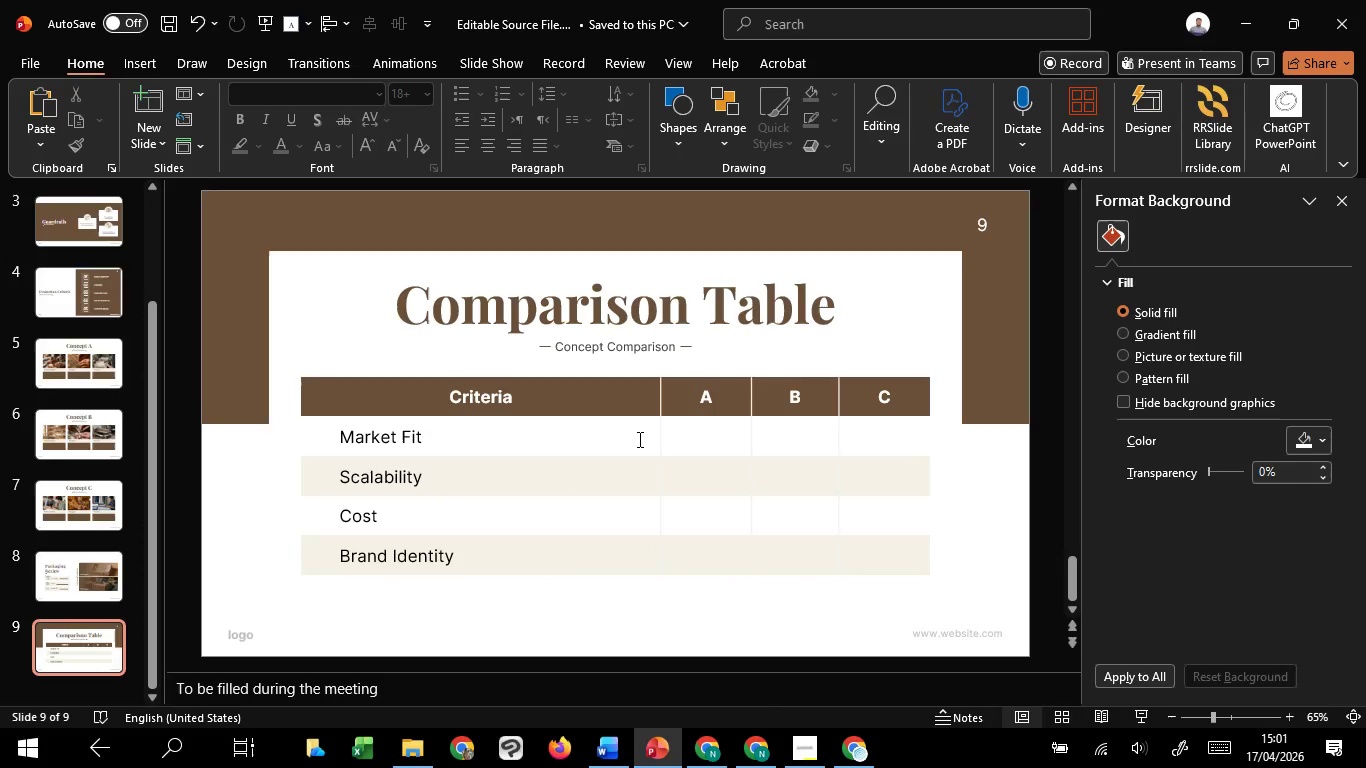 
scroll: coordinate [638, 439], scroll_direction: up, amount: 2.0
 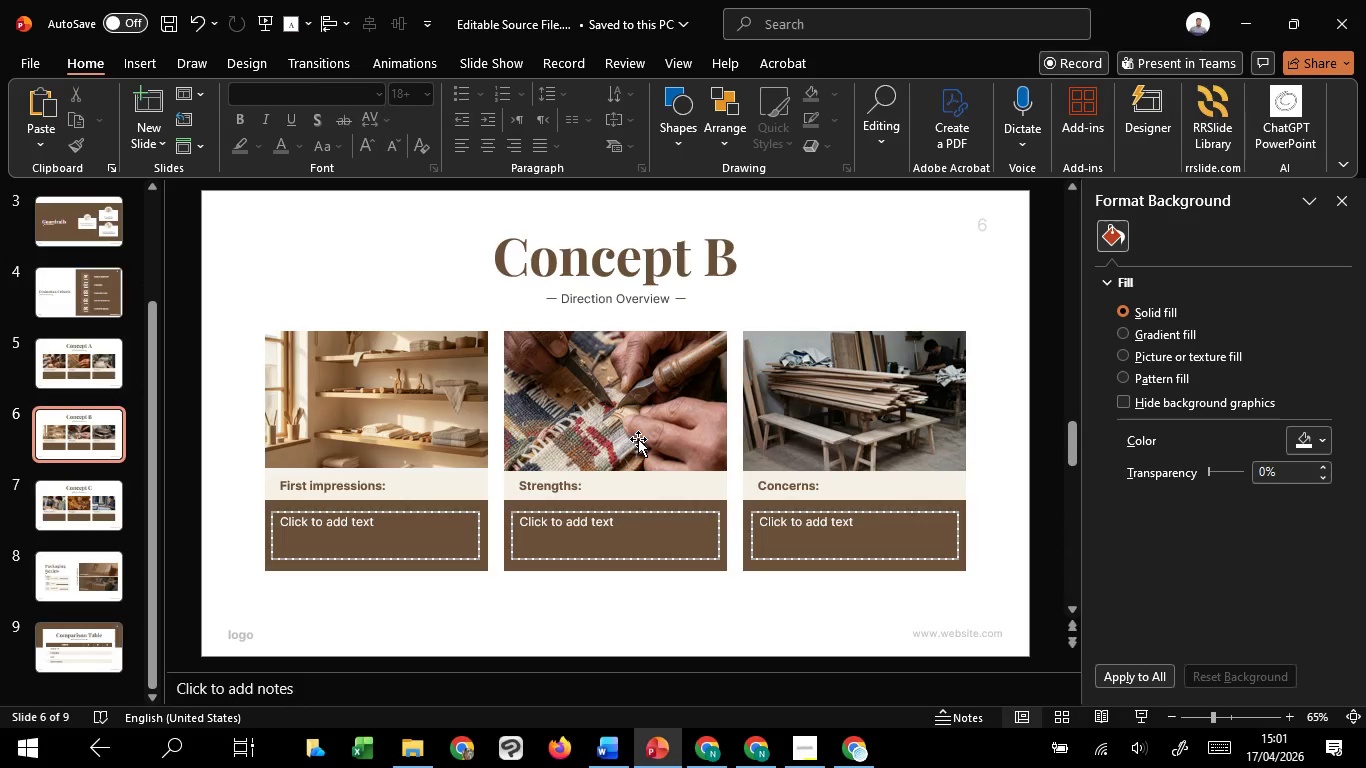 
wait(7.59)
 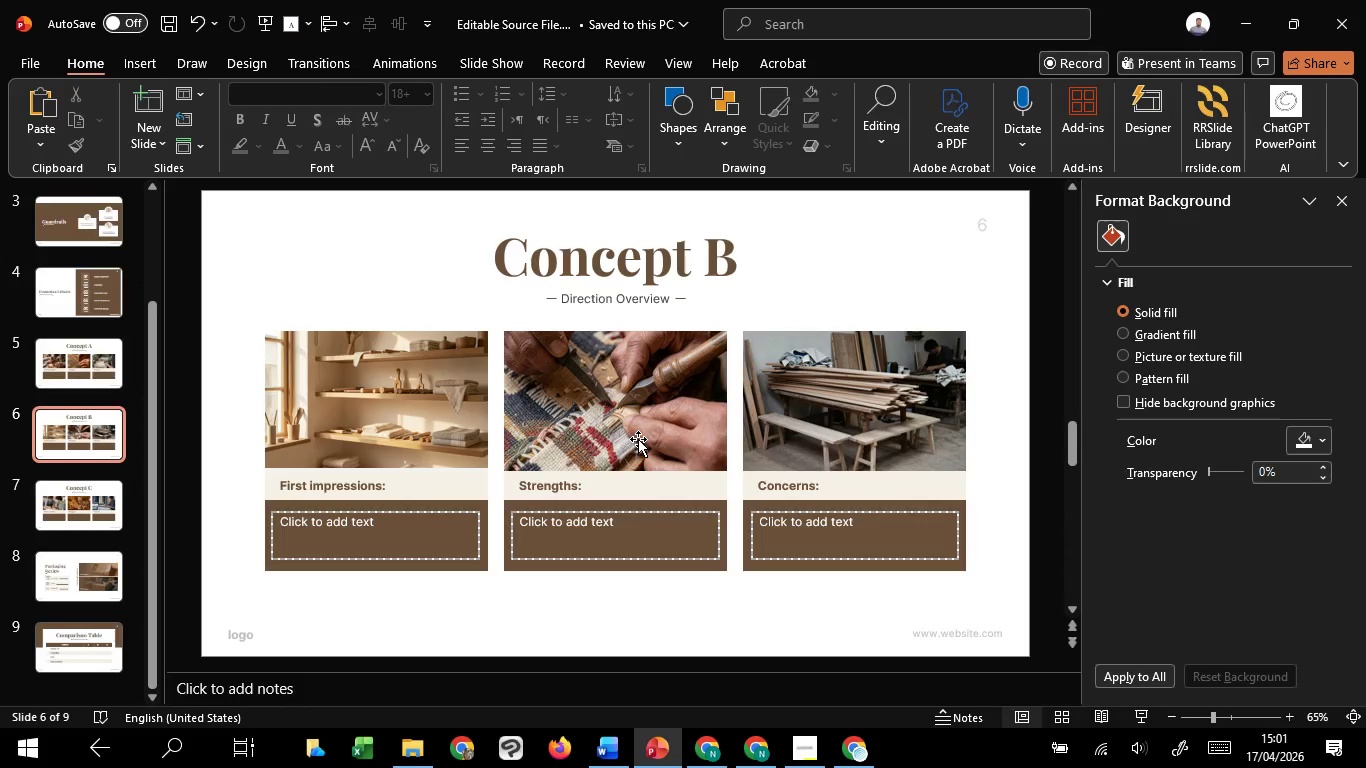 
left_click([711, 673])
 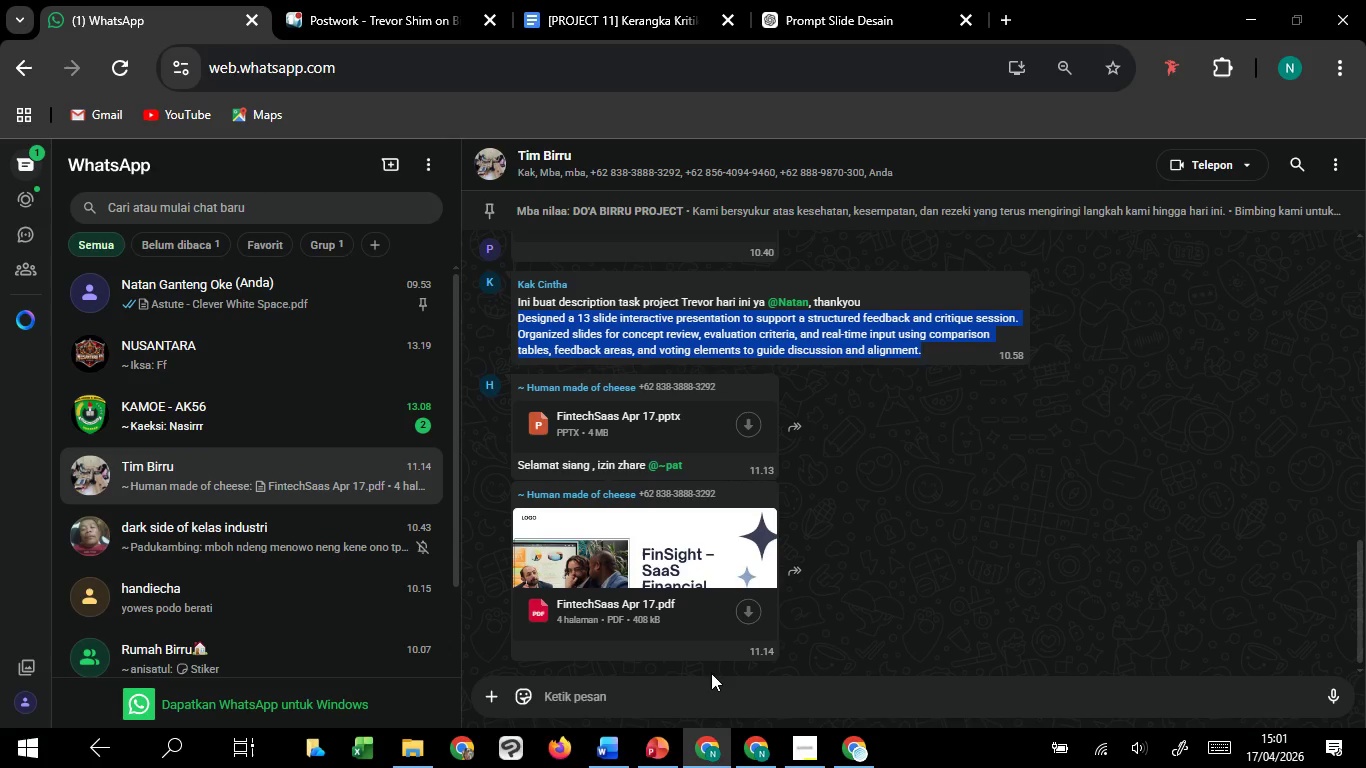 
key(Control+C)
 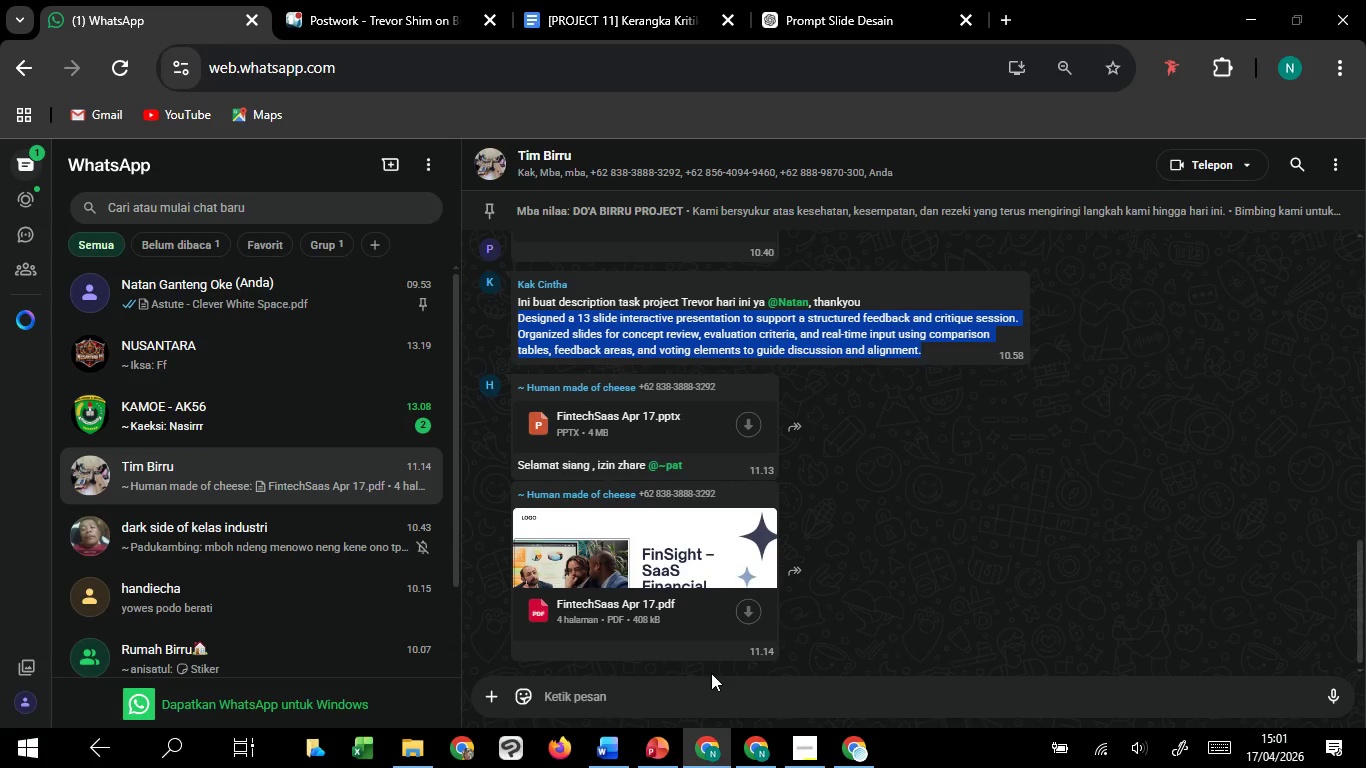 
key(Control+C)
 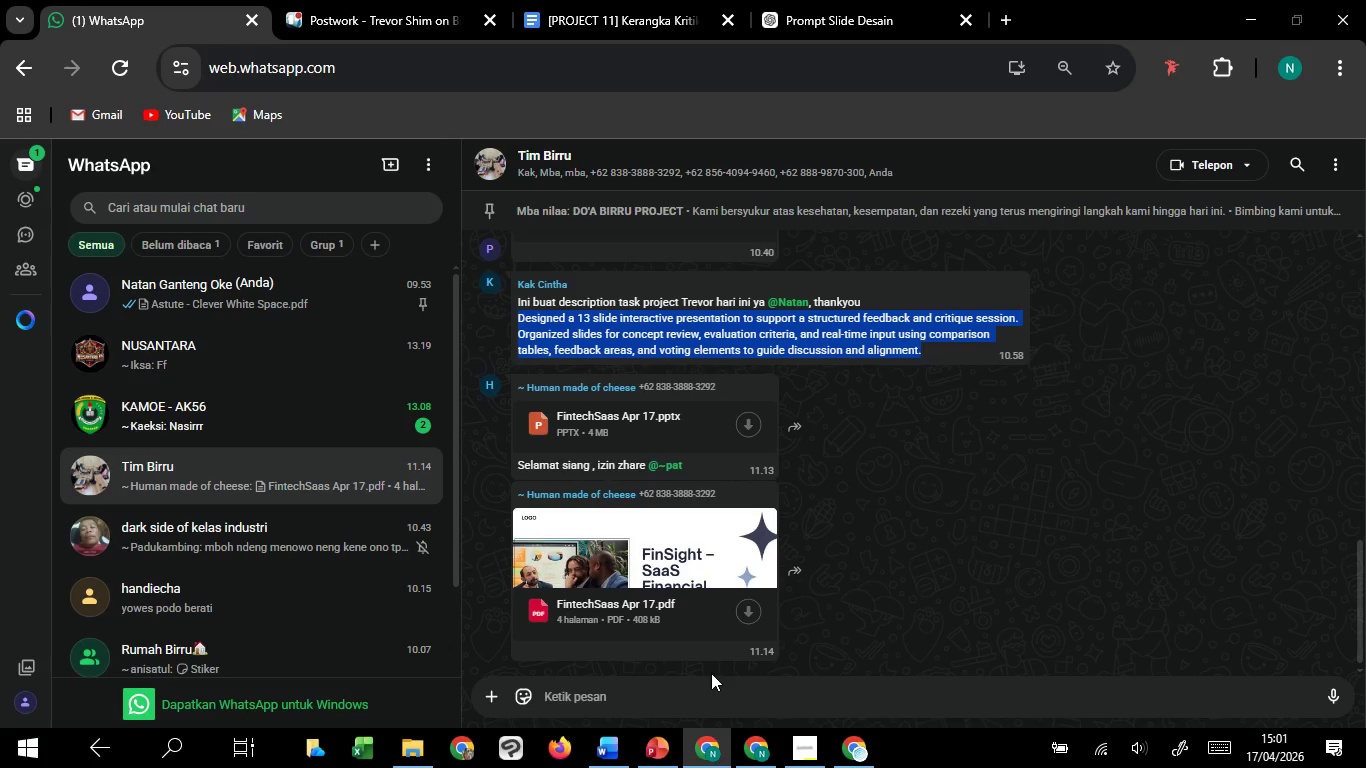 
key(Control+C)
 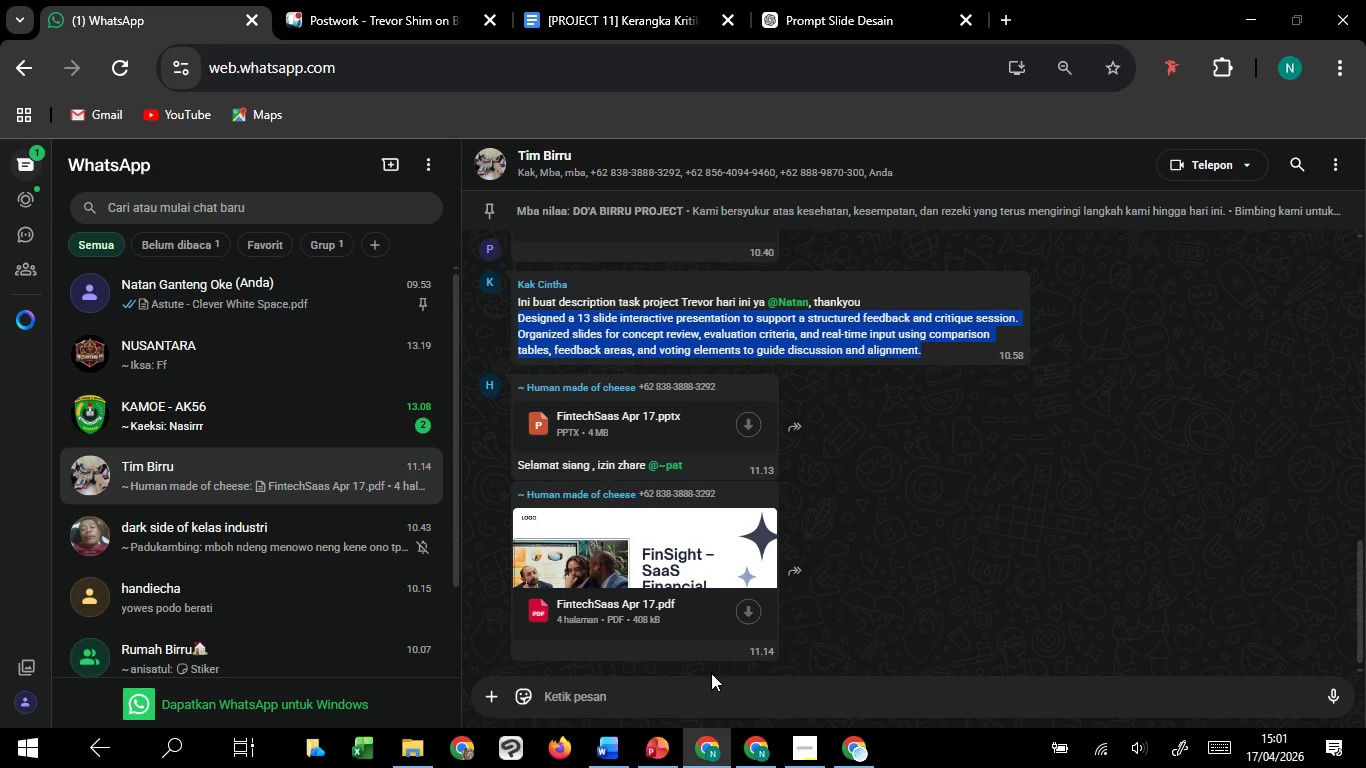 
key(Control+C)
 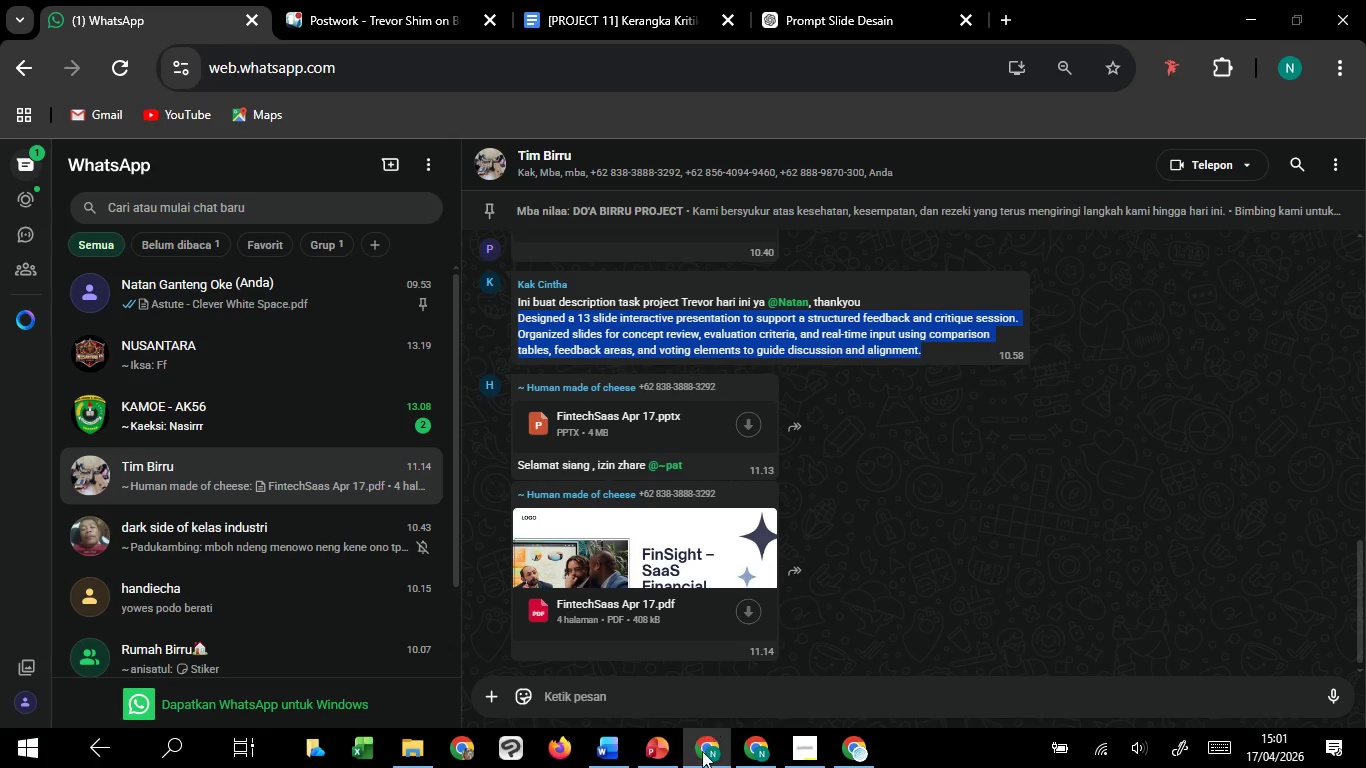 
key(Control+C)
 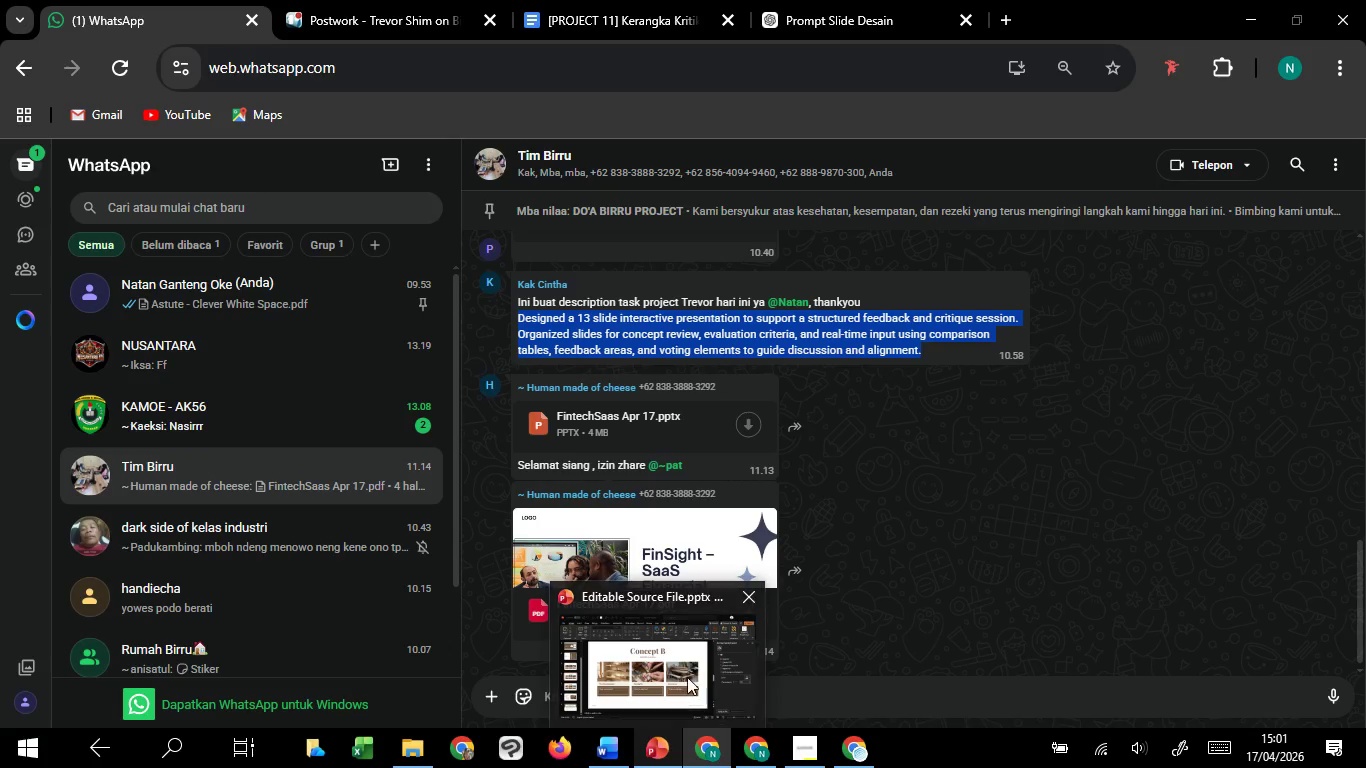 
left_click([687, 676])
 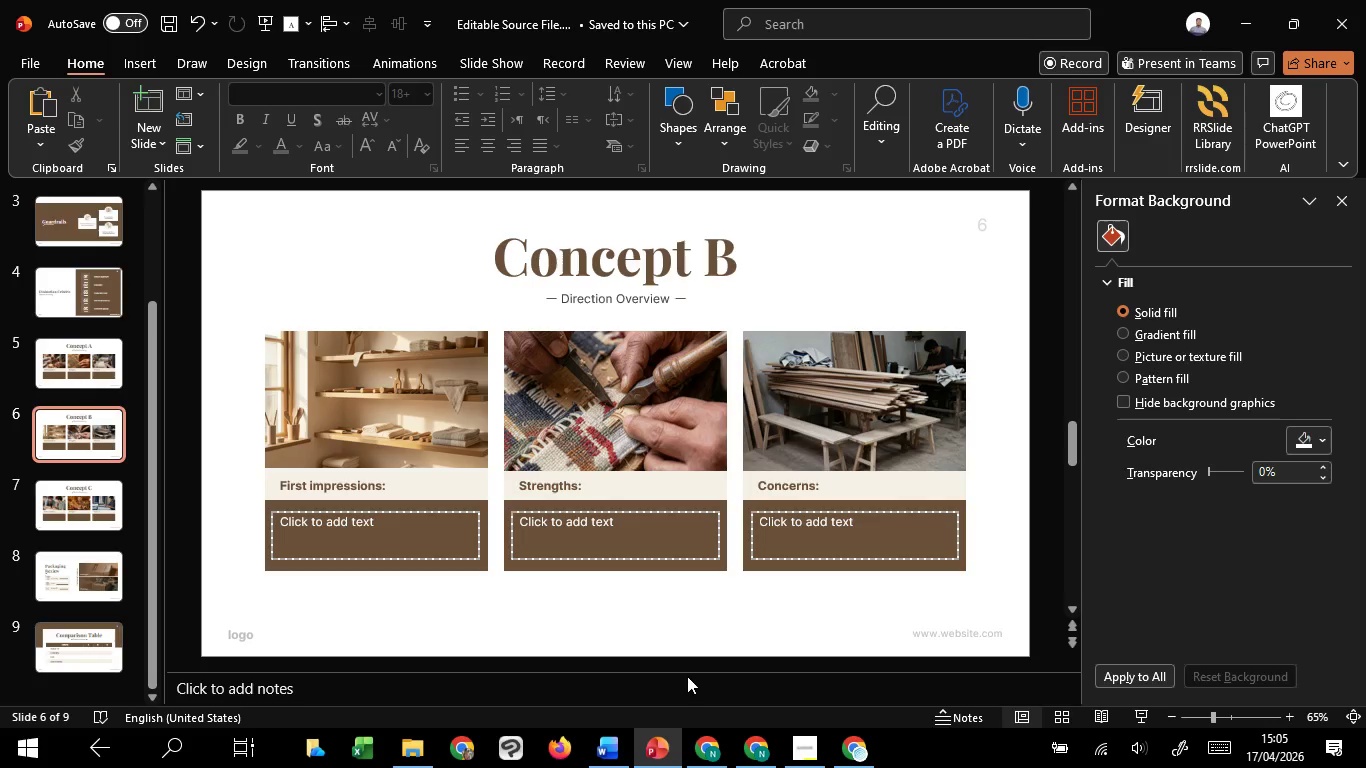 
wait(199.28)
 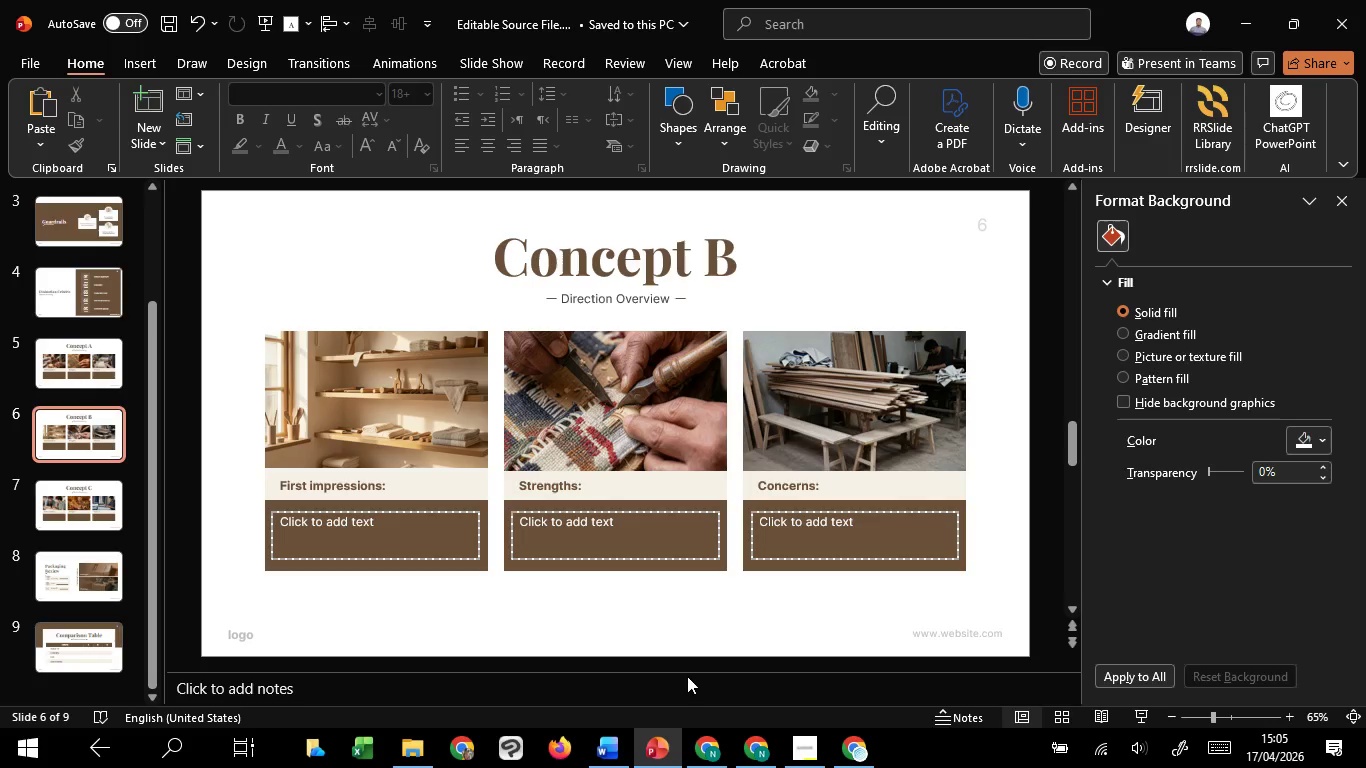 
left_click([709, 626])
 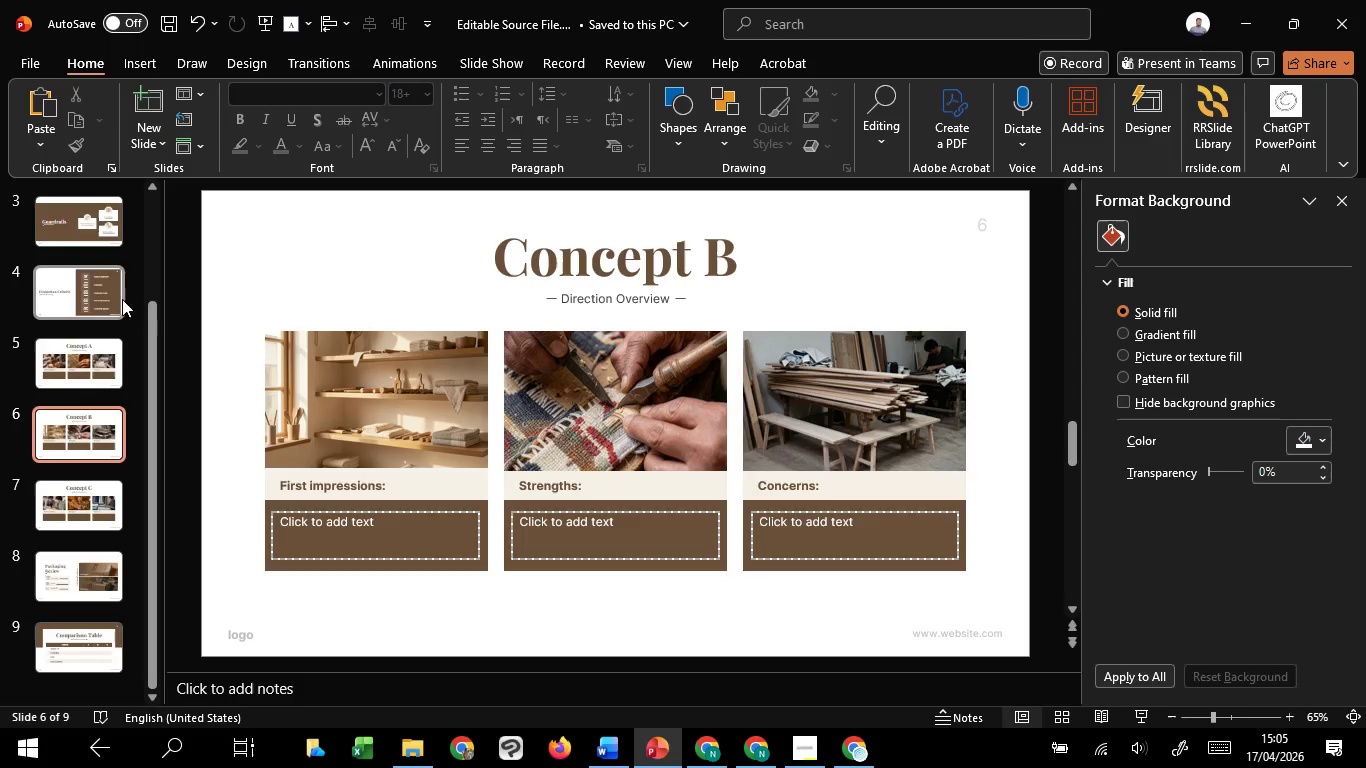 
left_click([92, 294])
 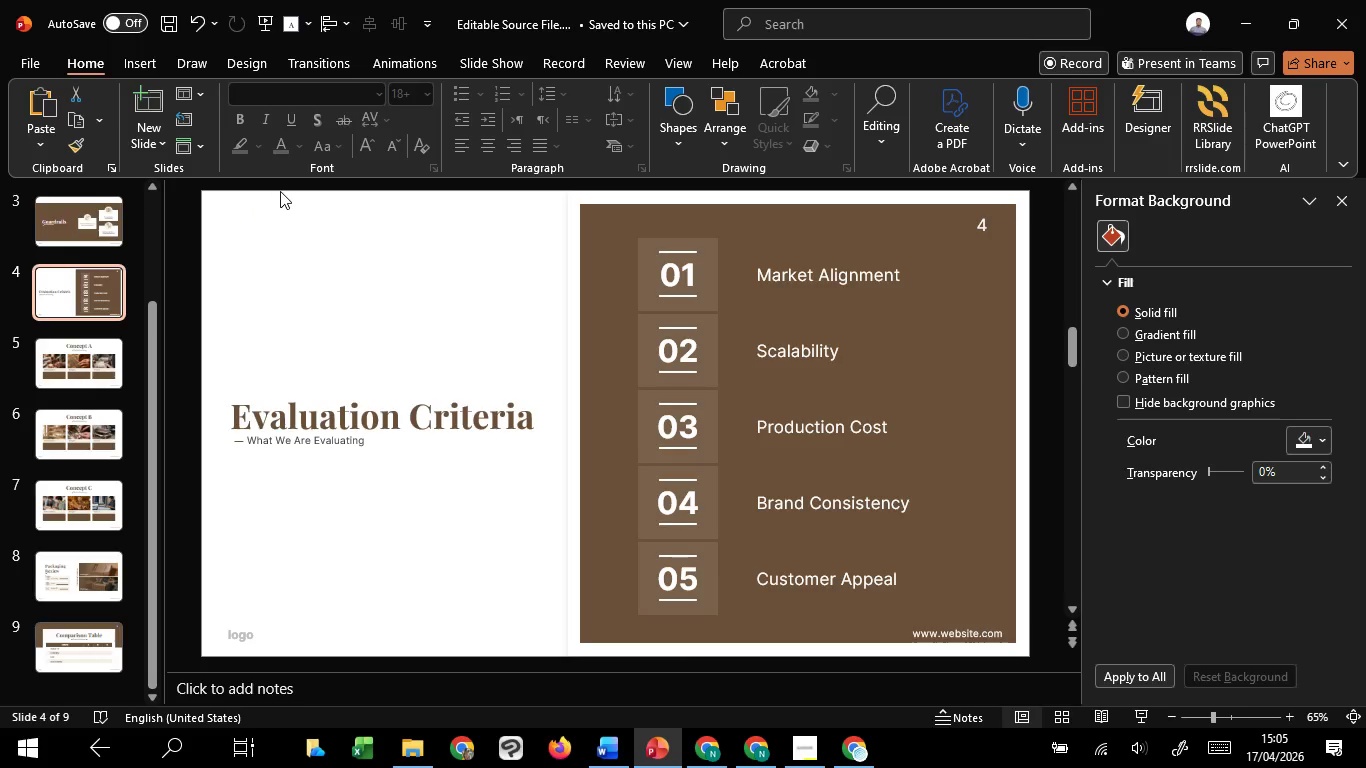 
wait(7.14)
 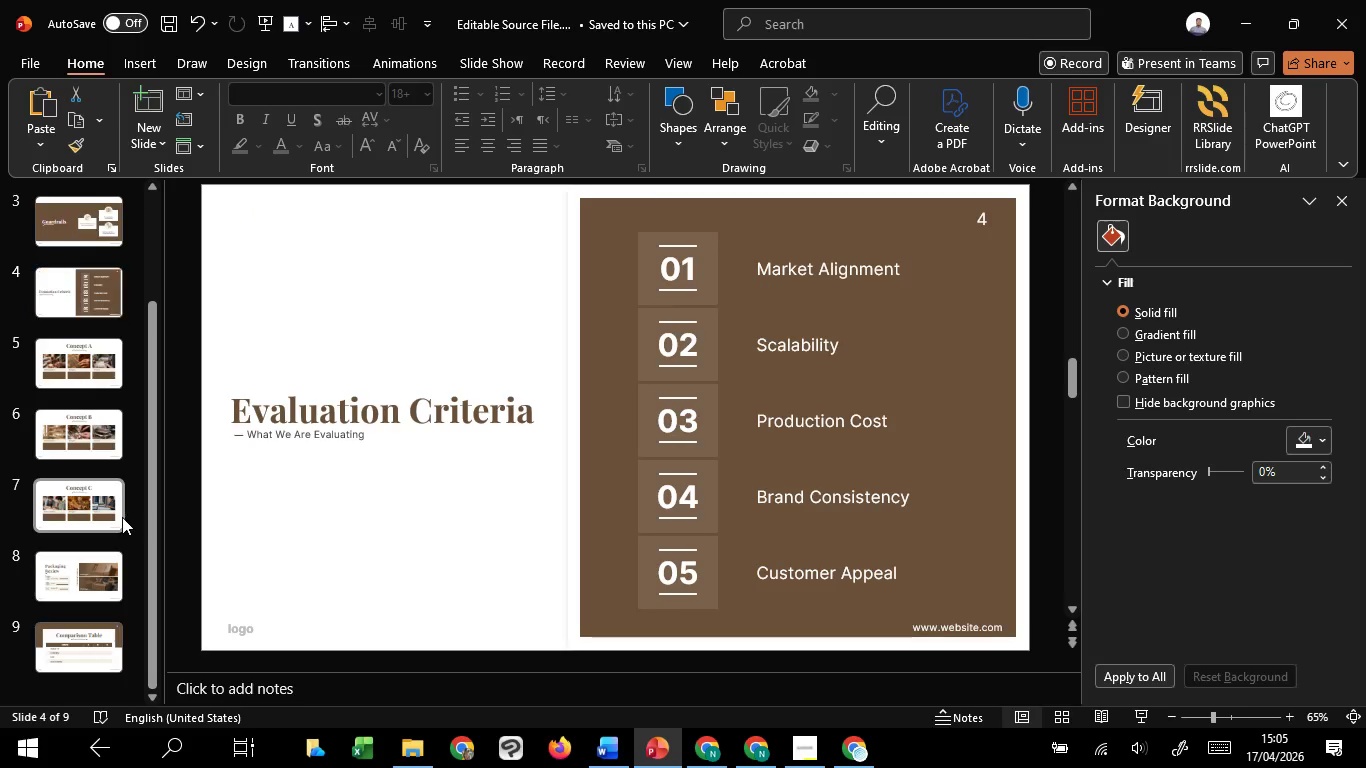 
left_click([122, 517])
 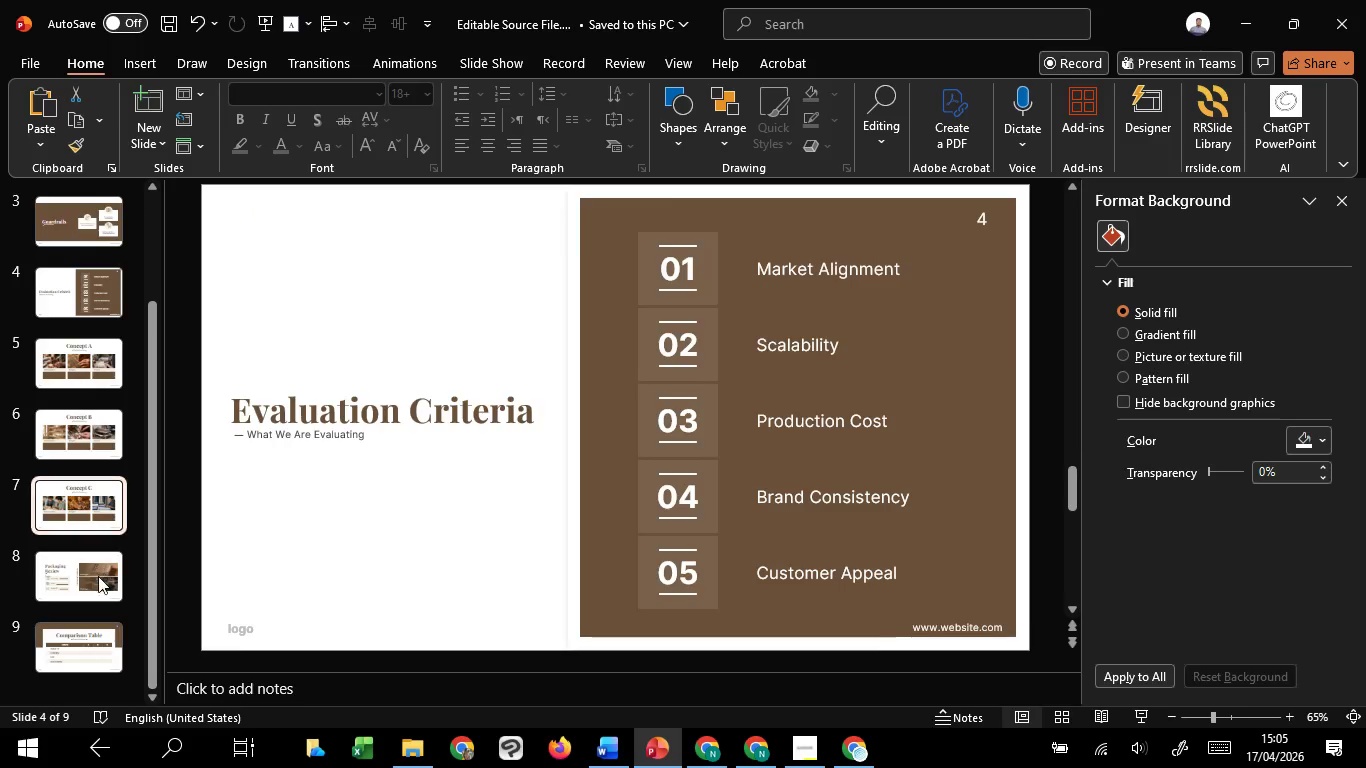 
scroll: coordinate [94, 444], scroll_direction: down, amount: 20.0
 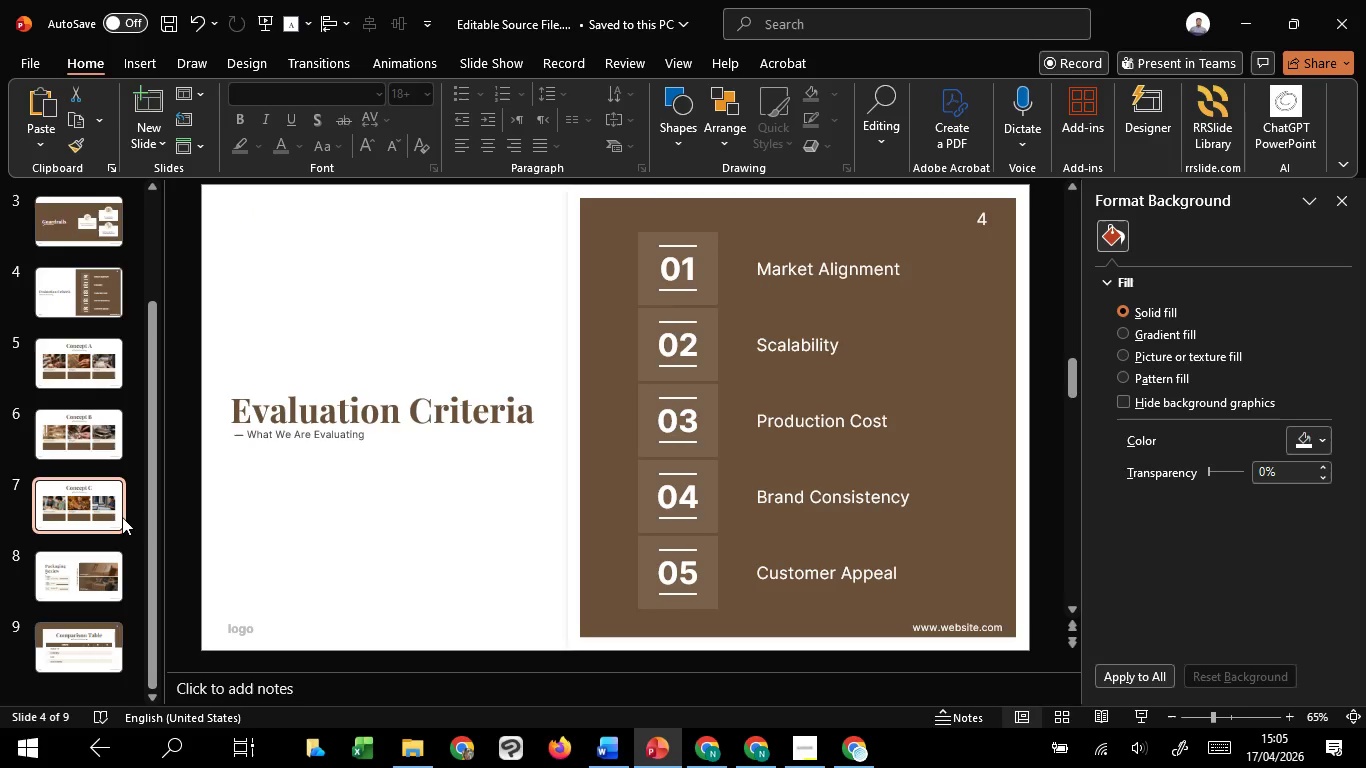 
left_click([98, 576])
 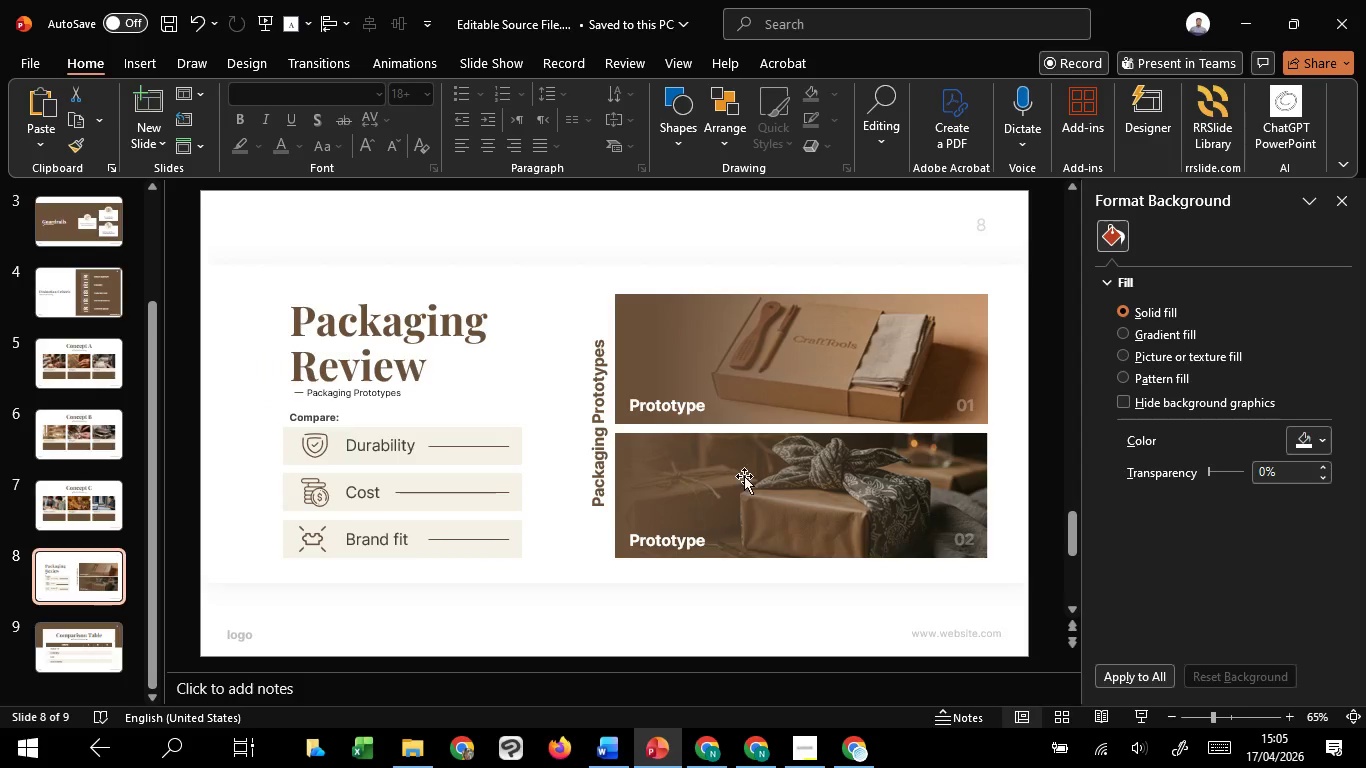 